 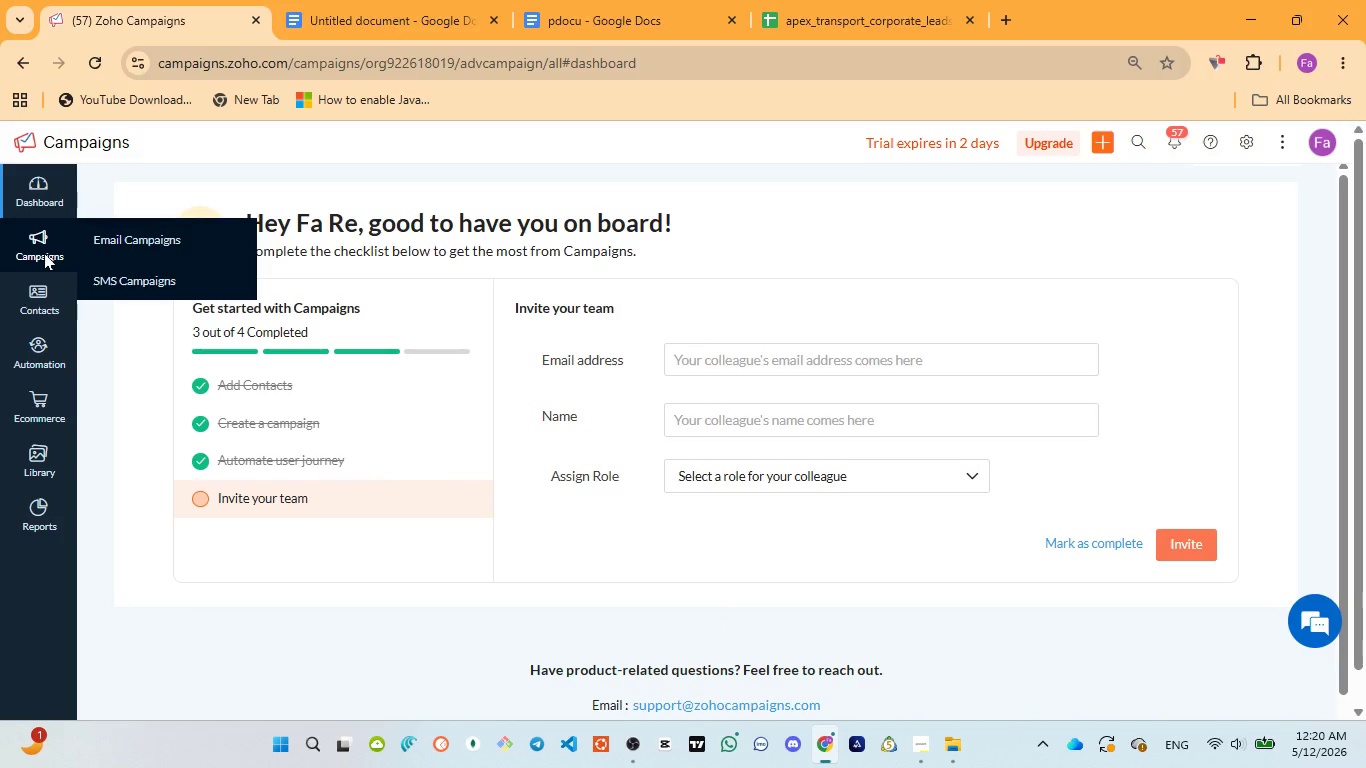 
left_click([123, 235])
 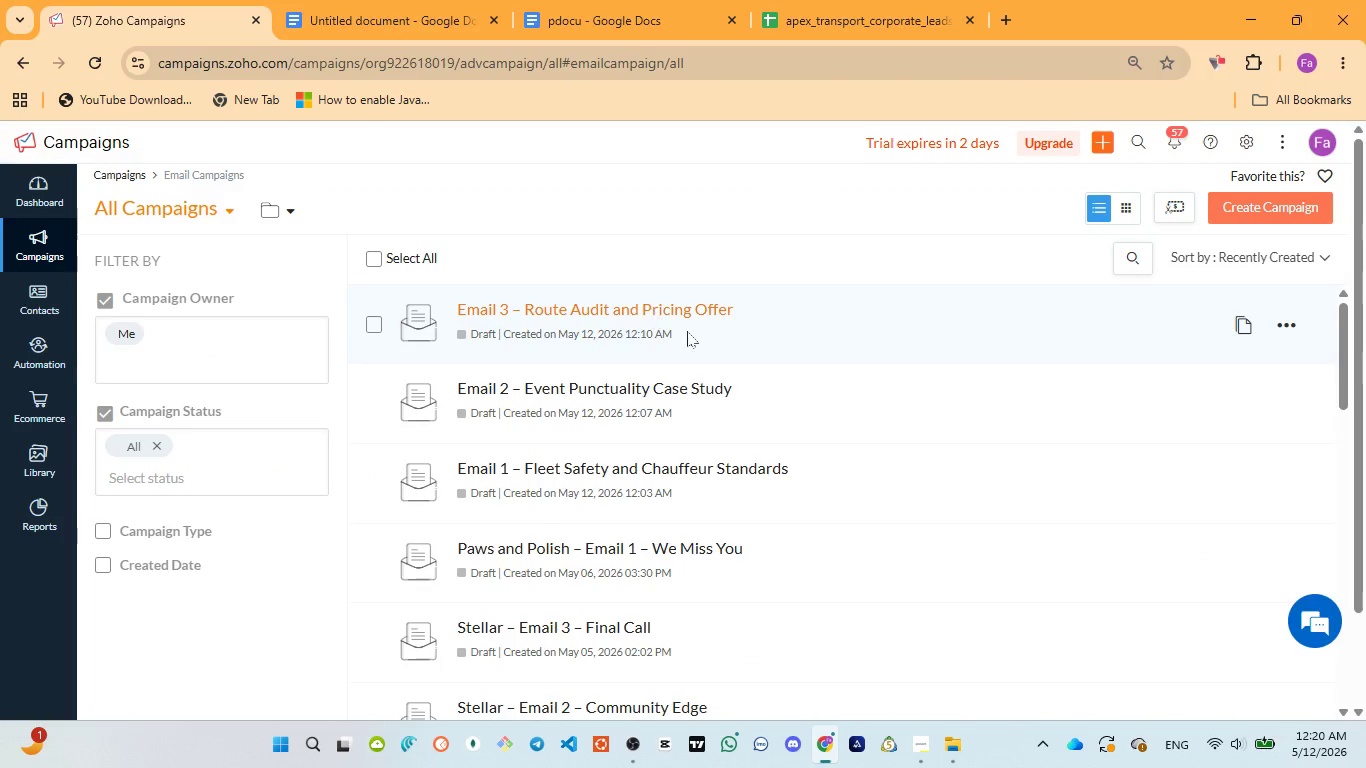 
left_click([619, 472])
 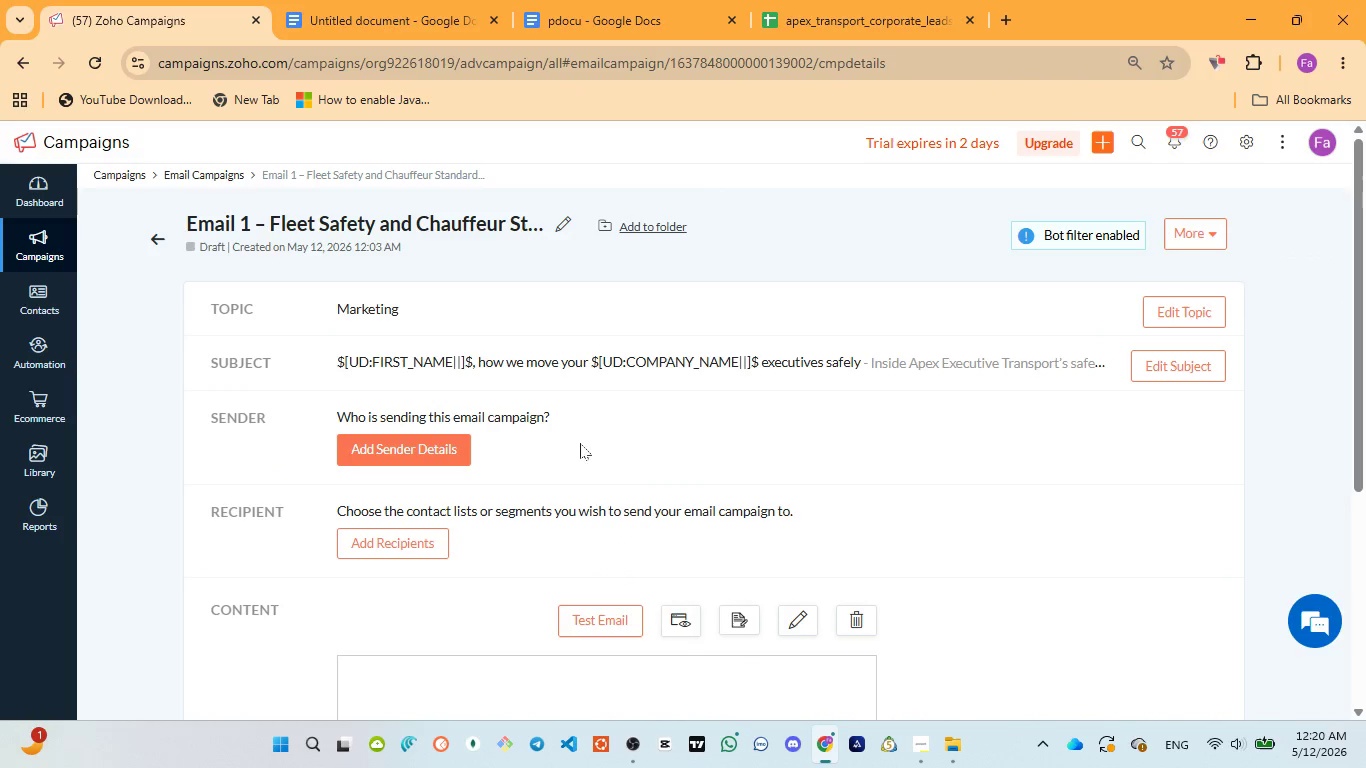 
left_click([386, 0])
 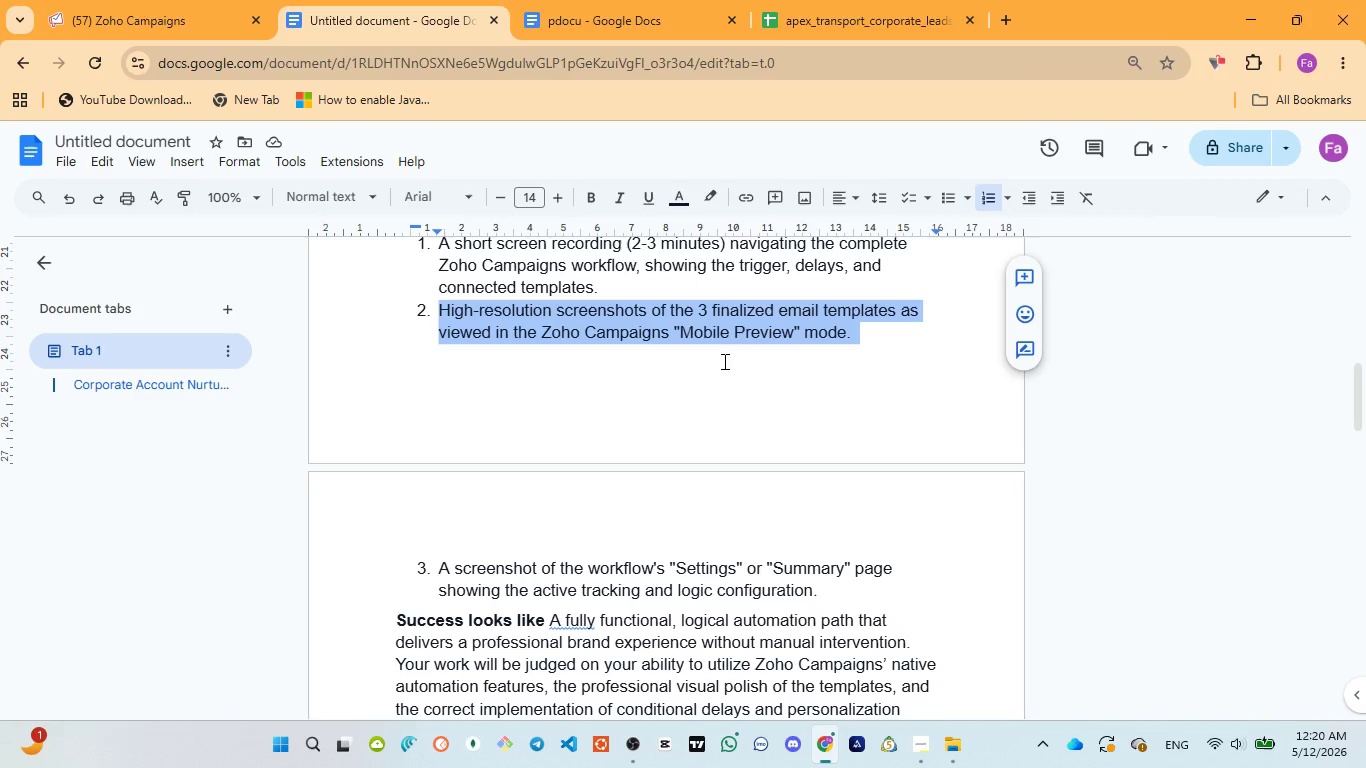 
wait(6.72)
 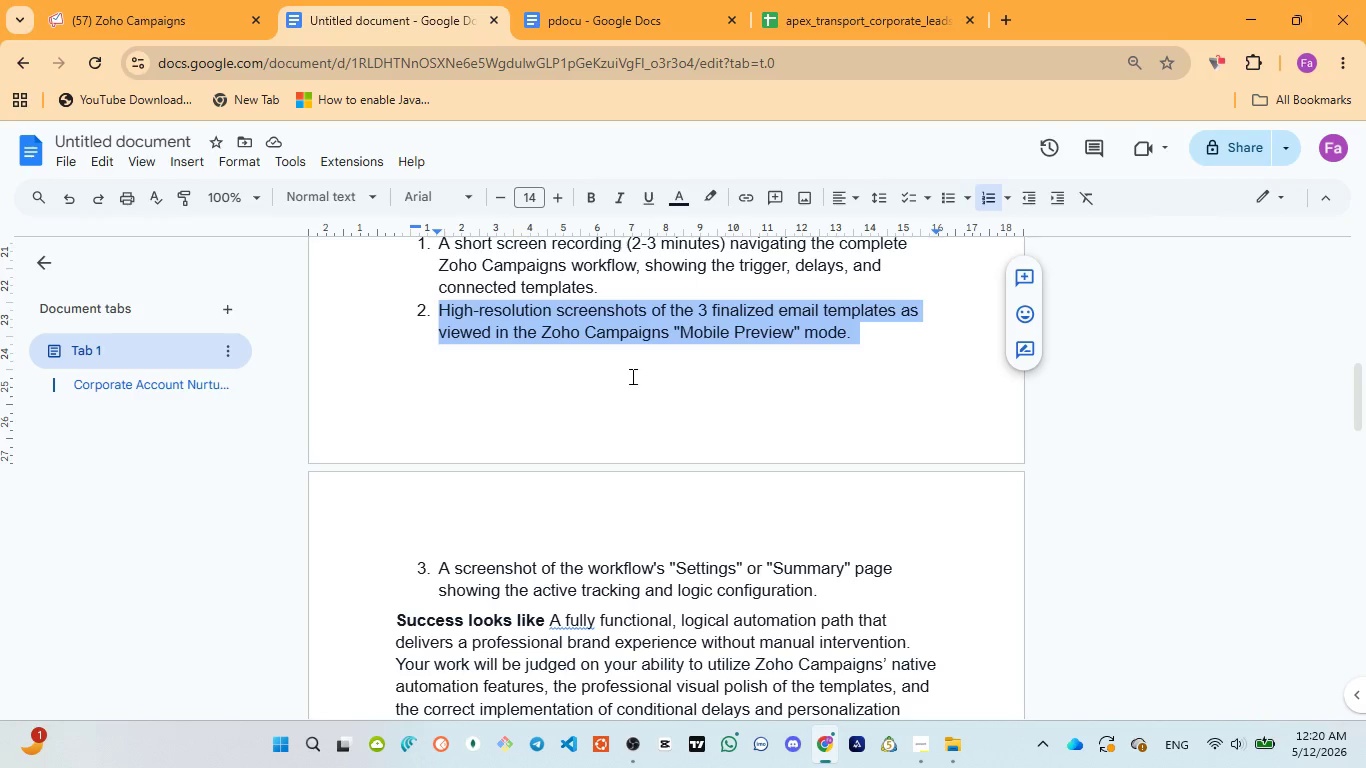 
left_click([173, 7])
 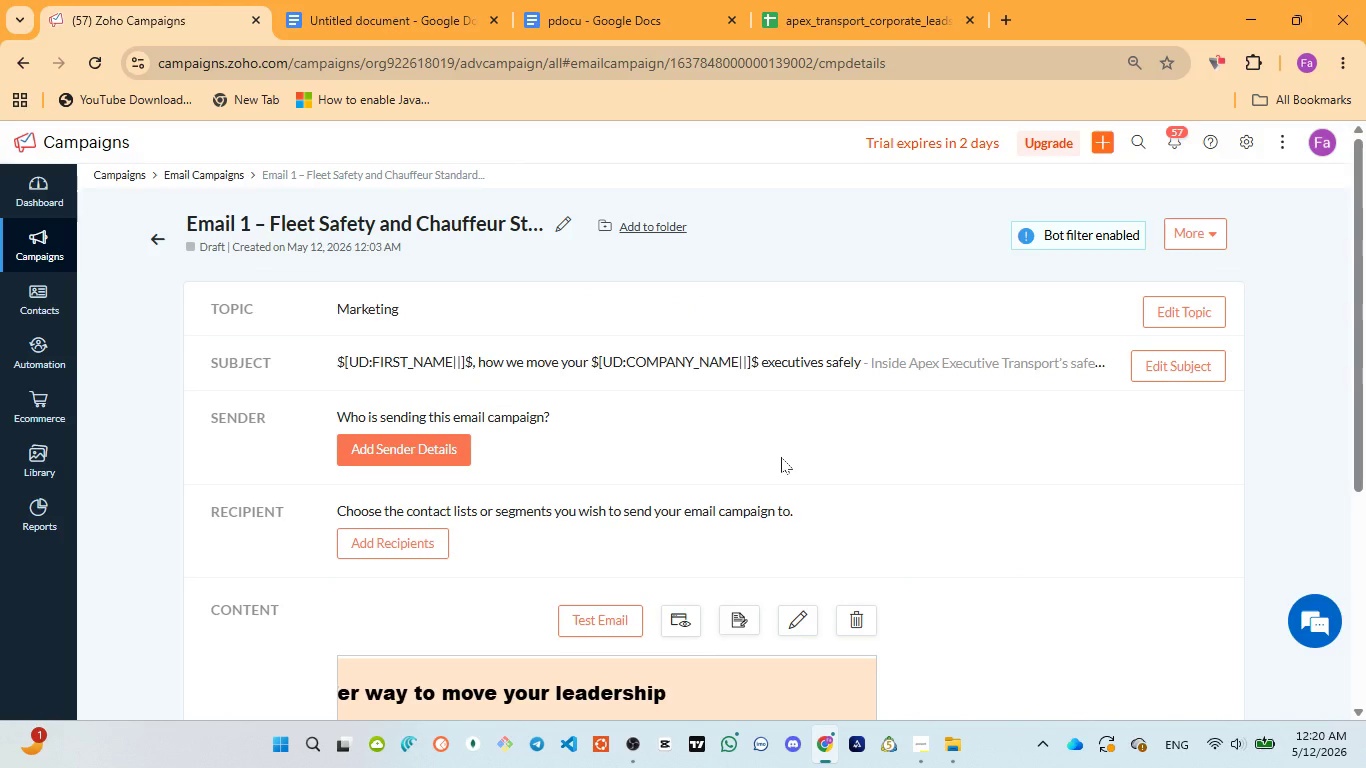 
scroll: coordinate [782, 458], scroll_direction: down, amount: 2.0
 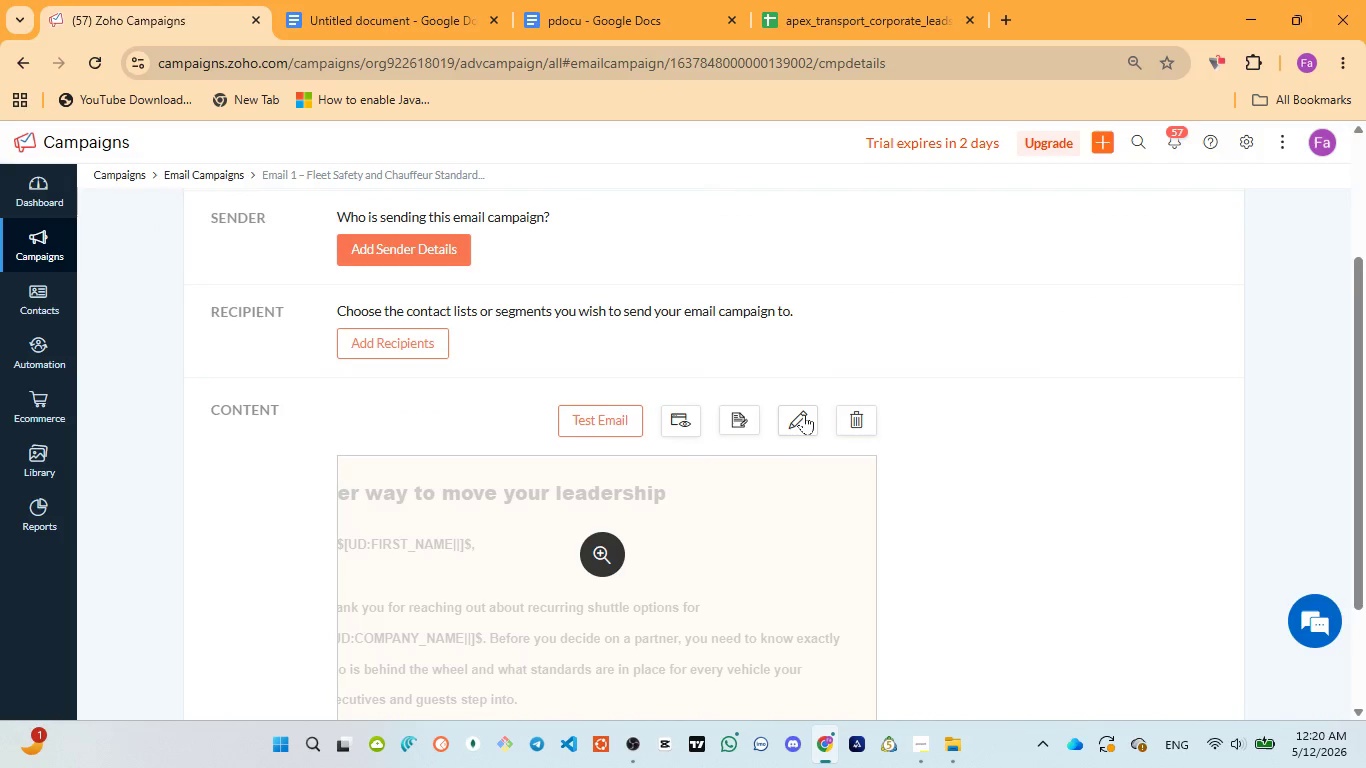 
left_click([804, 413])
 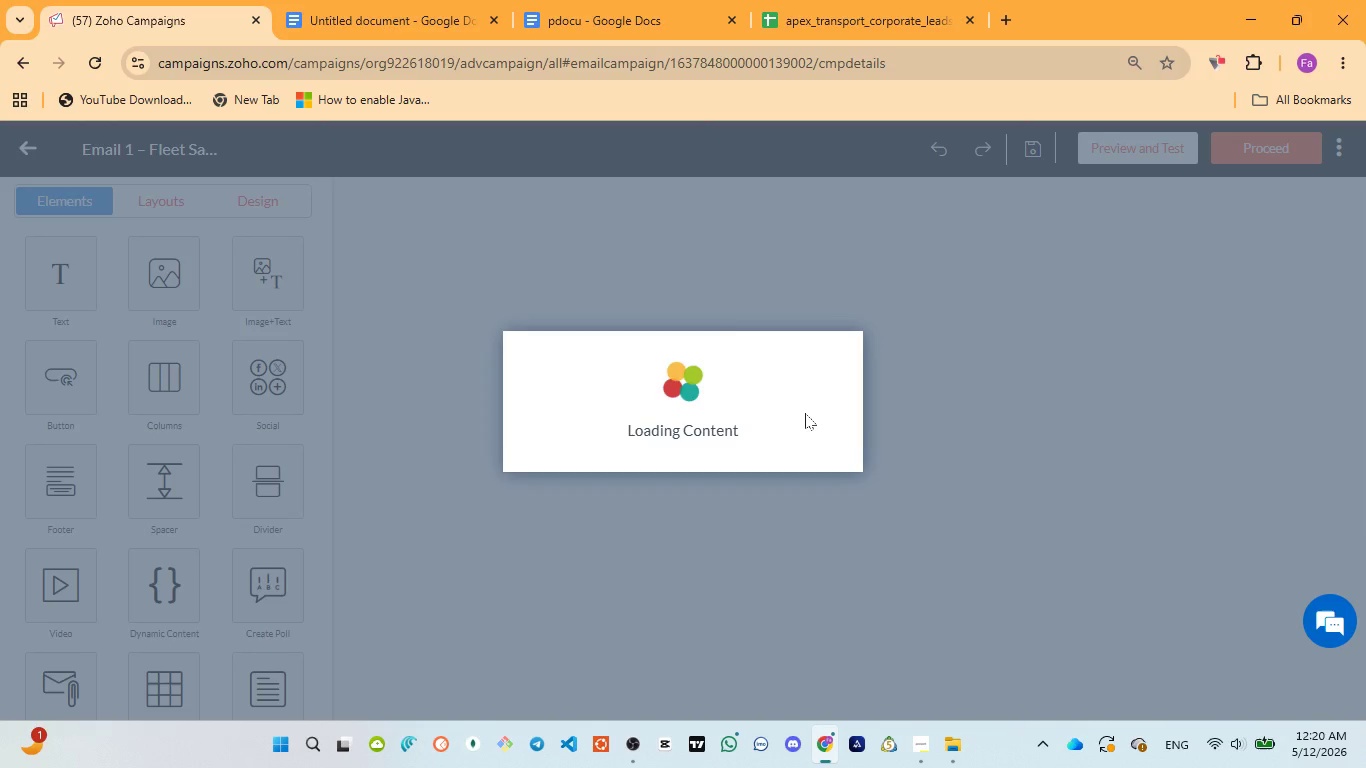 
wait(17.58)
 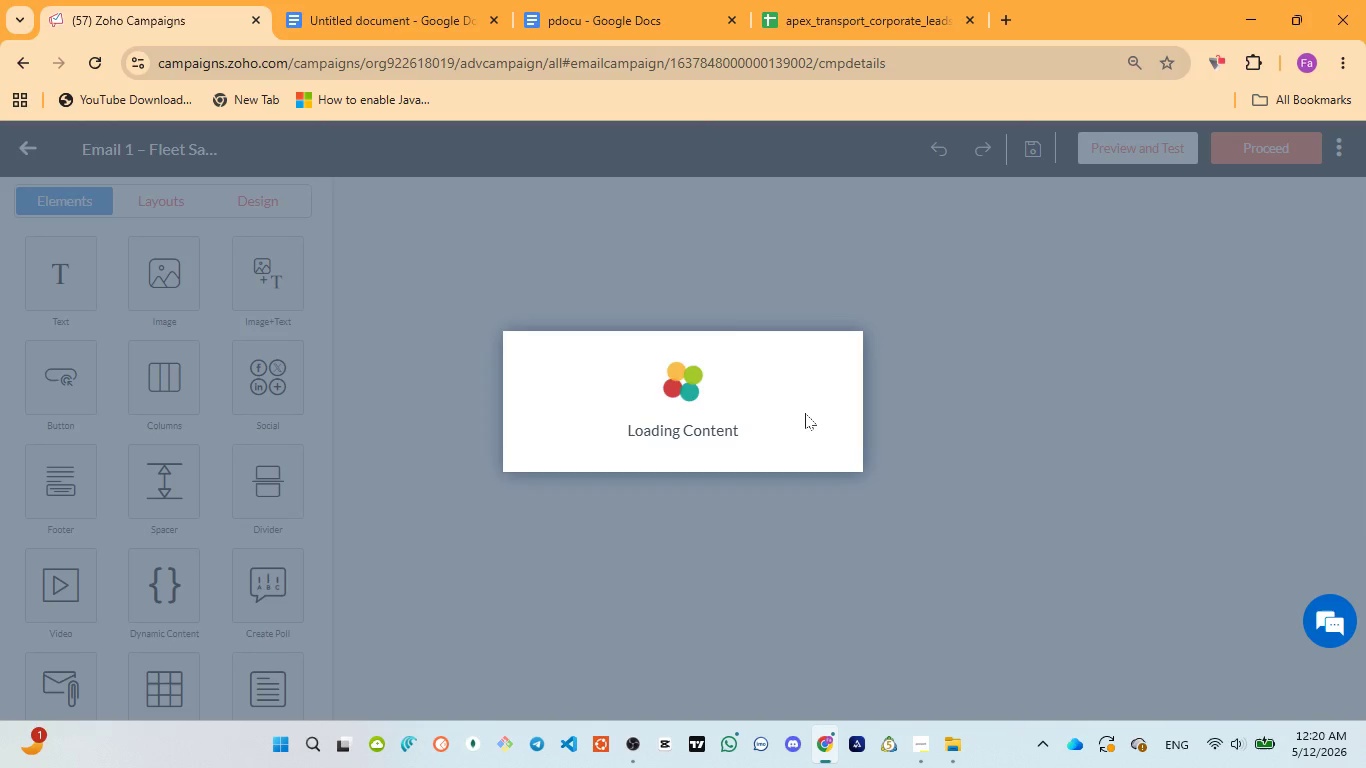 
scroll: coordinate [932, 288], scroll_direction: up, amount: 3.0
 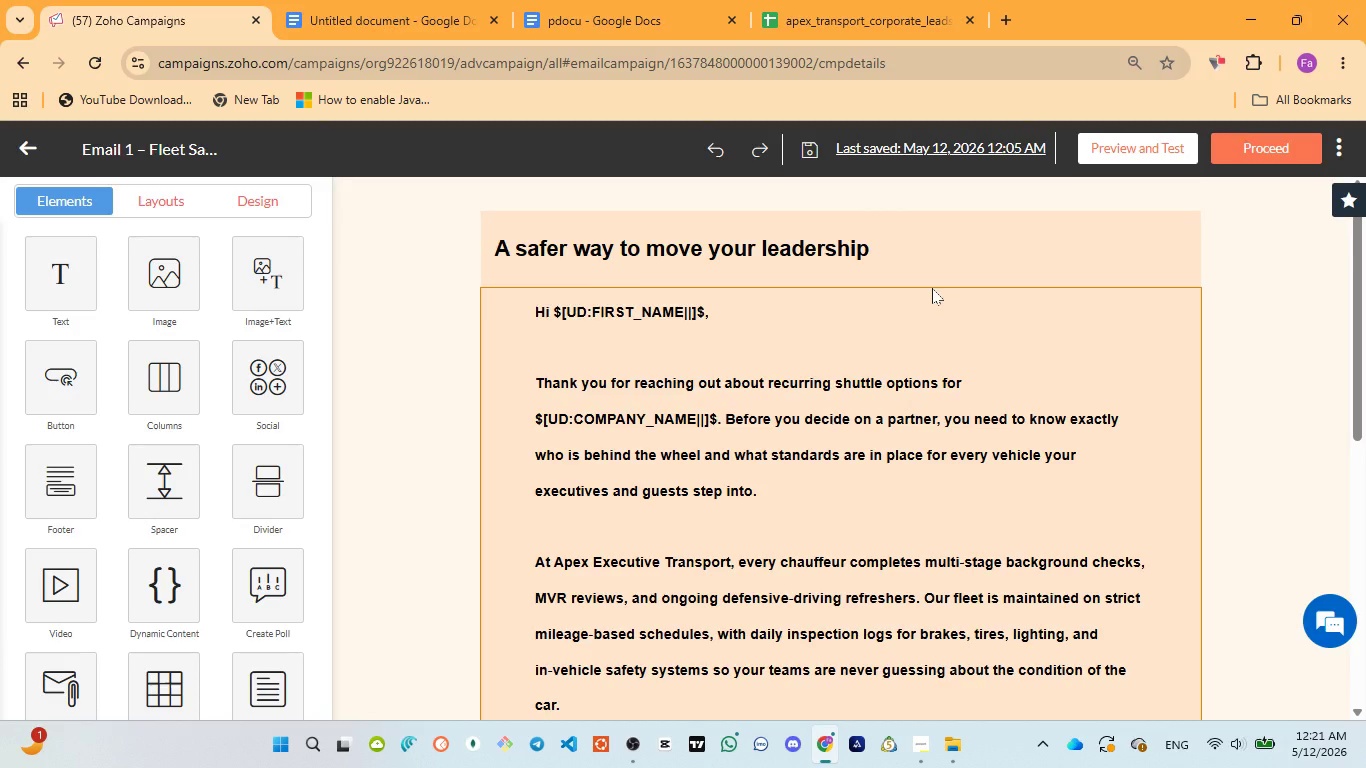 
scroll: coordinate [933, 289], scroll_direction: down, amount: 6.0
 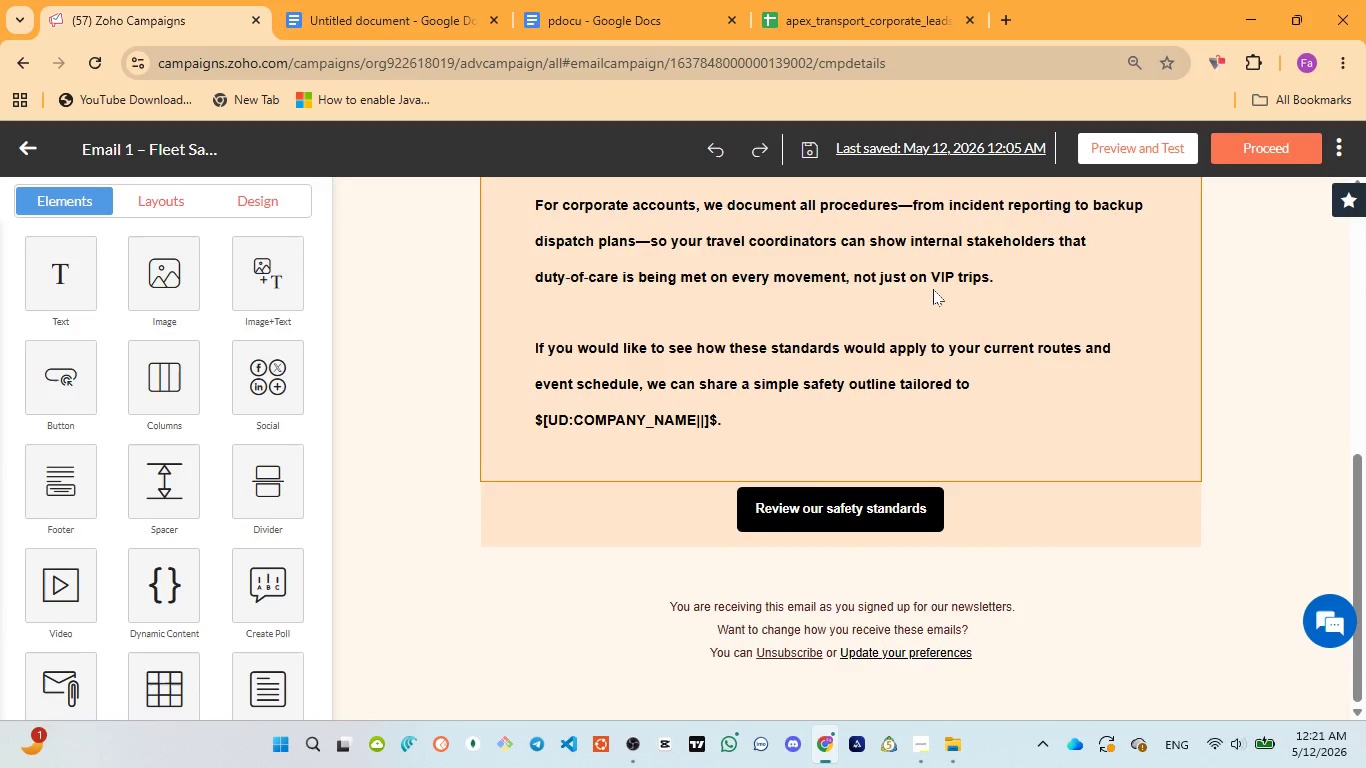 
scroll: coordinate [933, 289], scroll_direction: up, amount: 6.0
 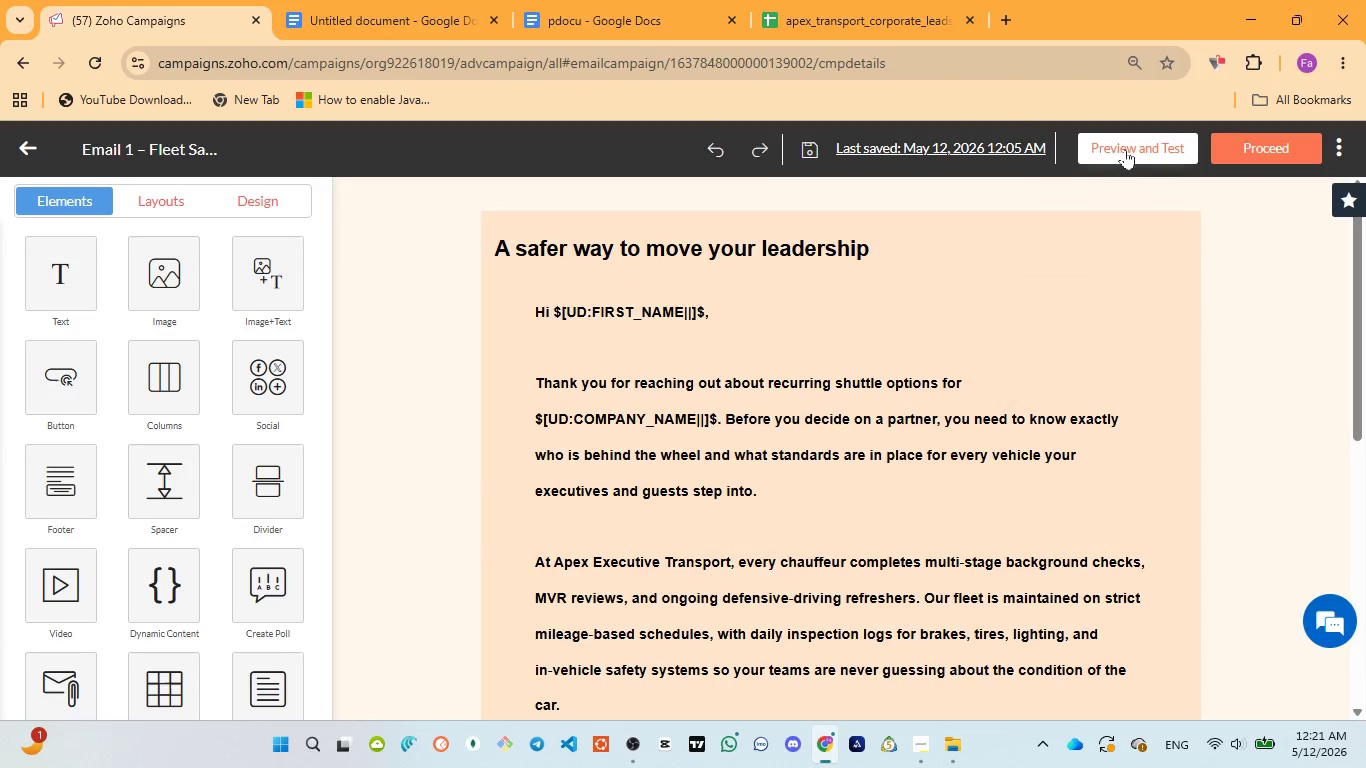 
left_click([1125, 149])
 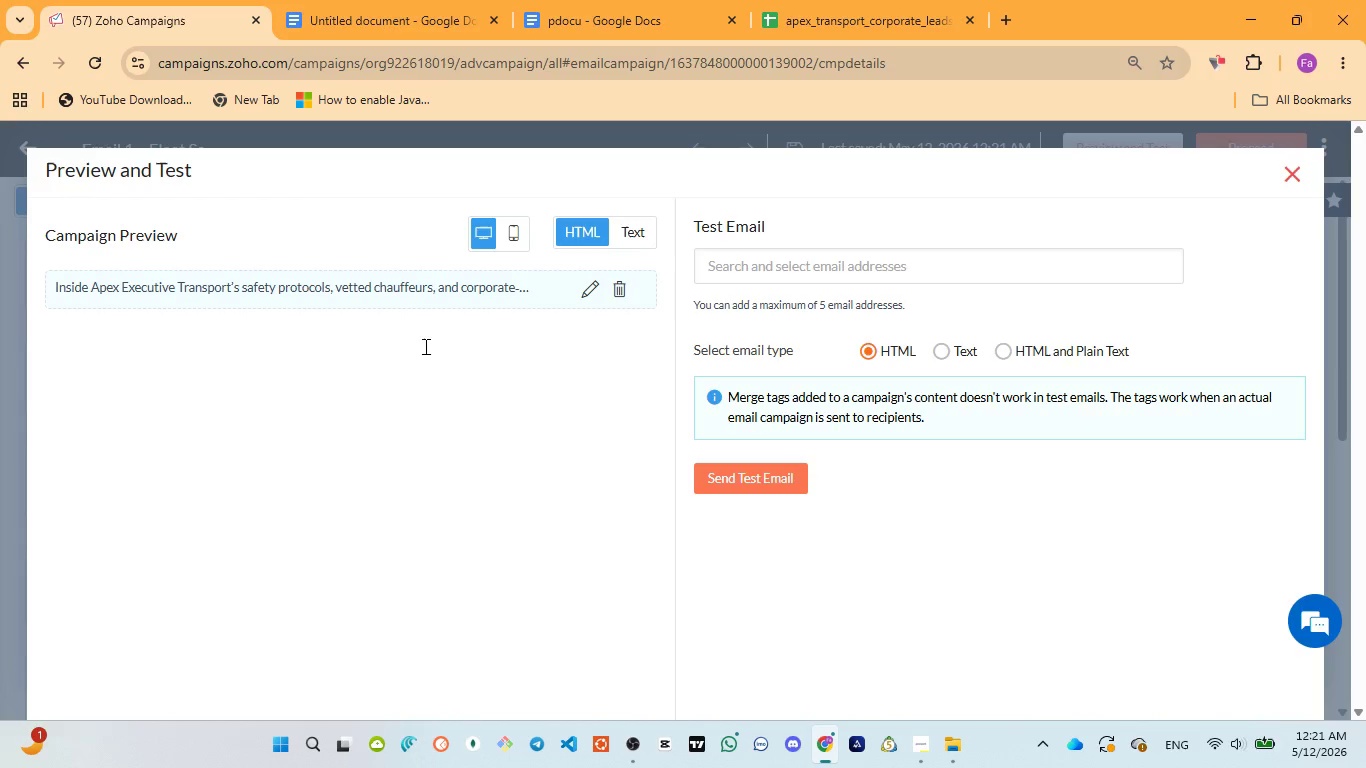 
left_click([515, 235])
 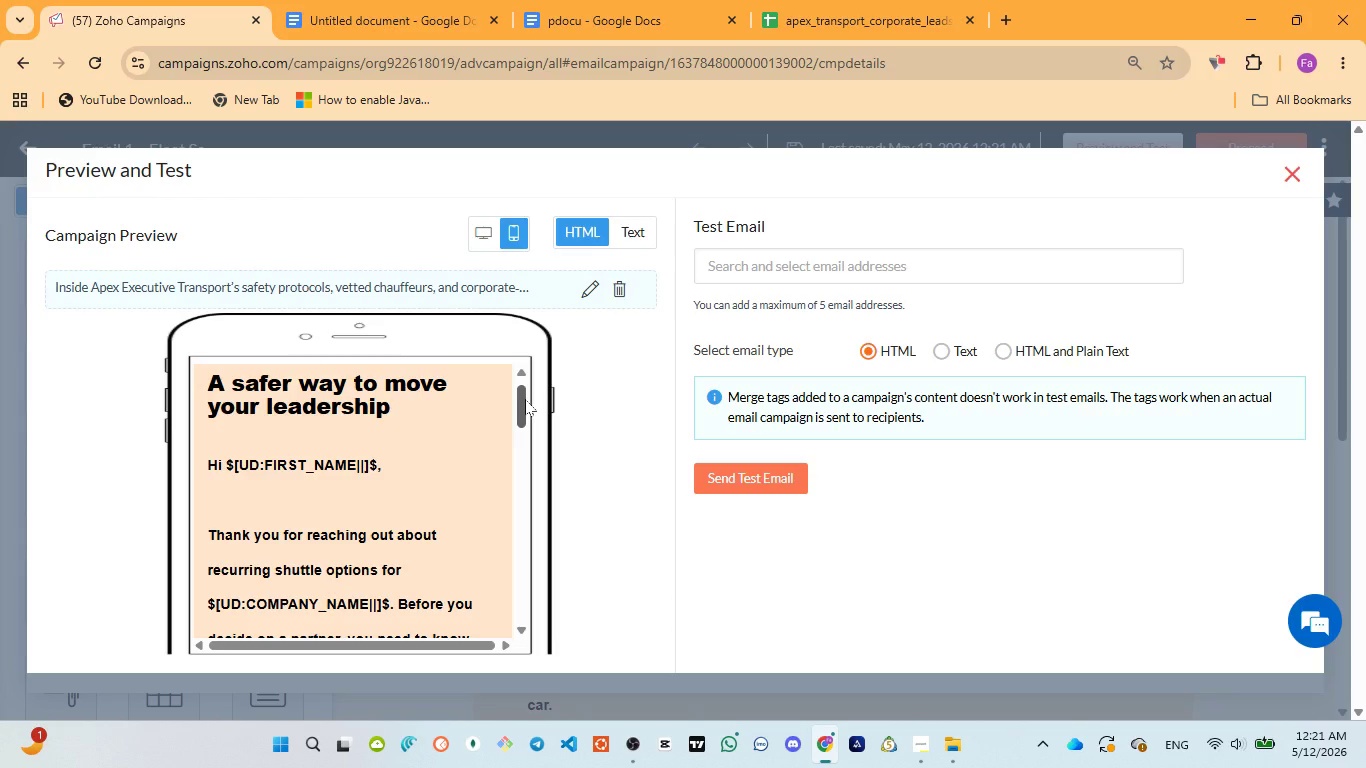 
key(Control+ControlLeft)
 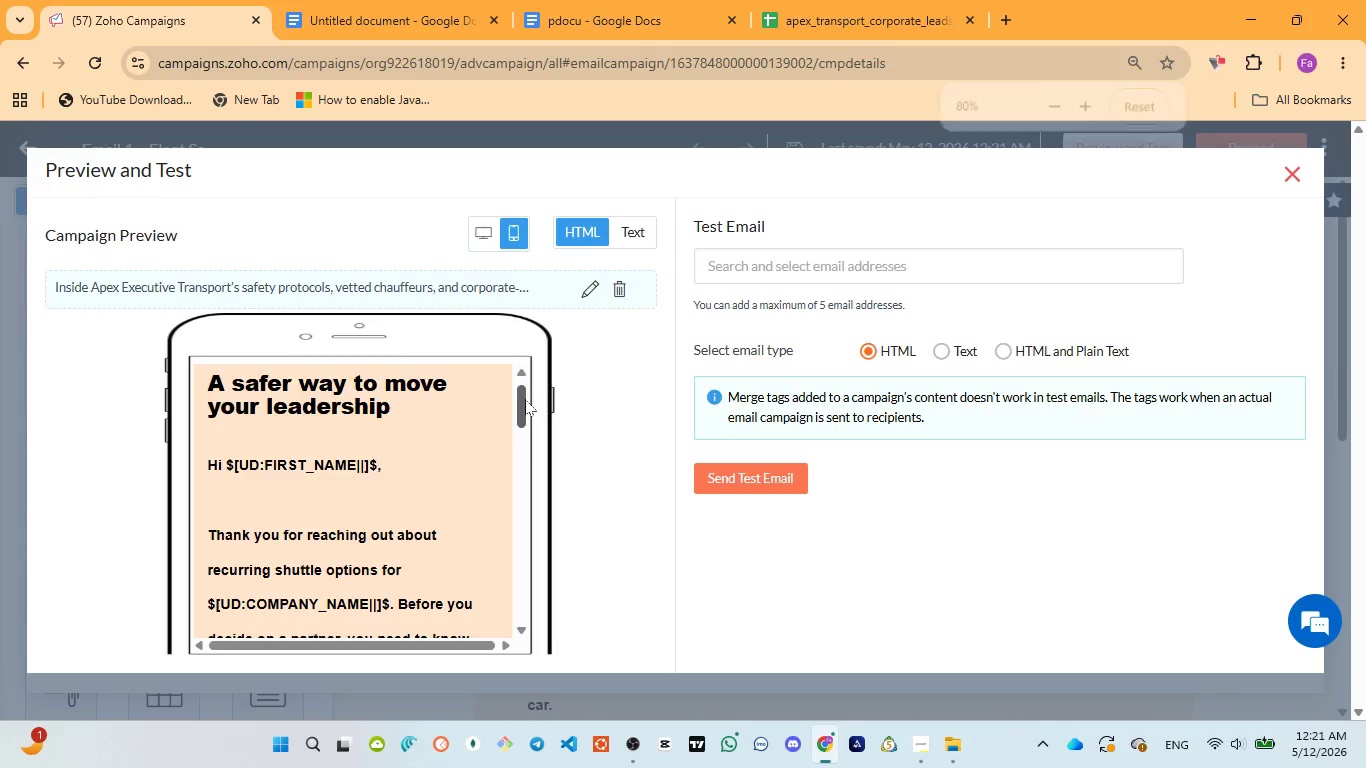 
key(Control+Minus)
 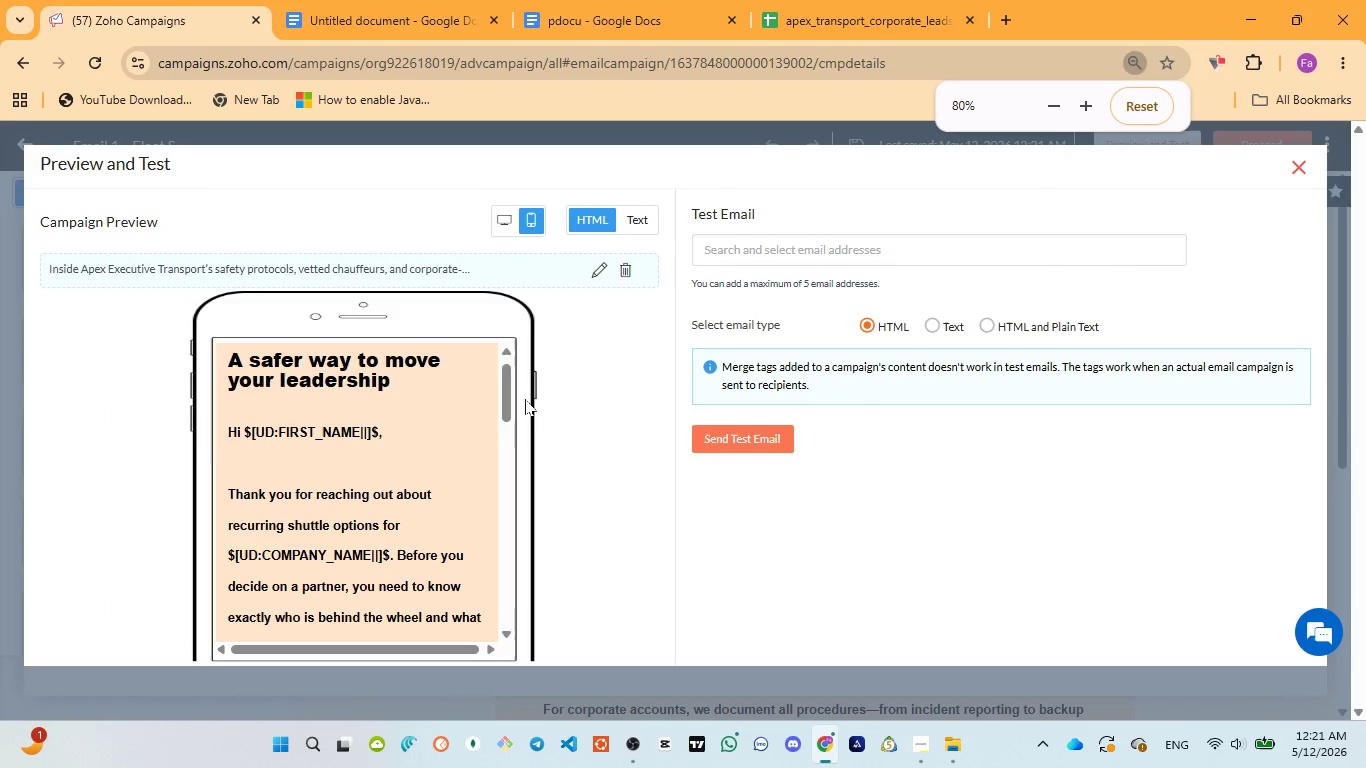 
key(Control+ControlLeft)
 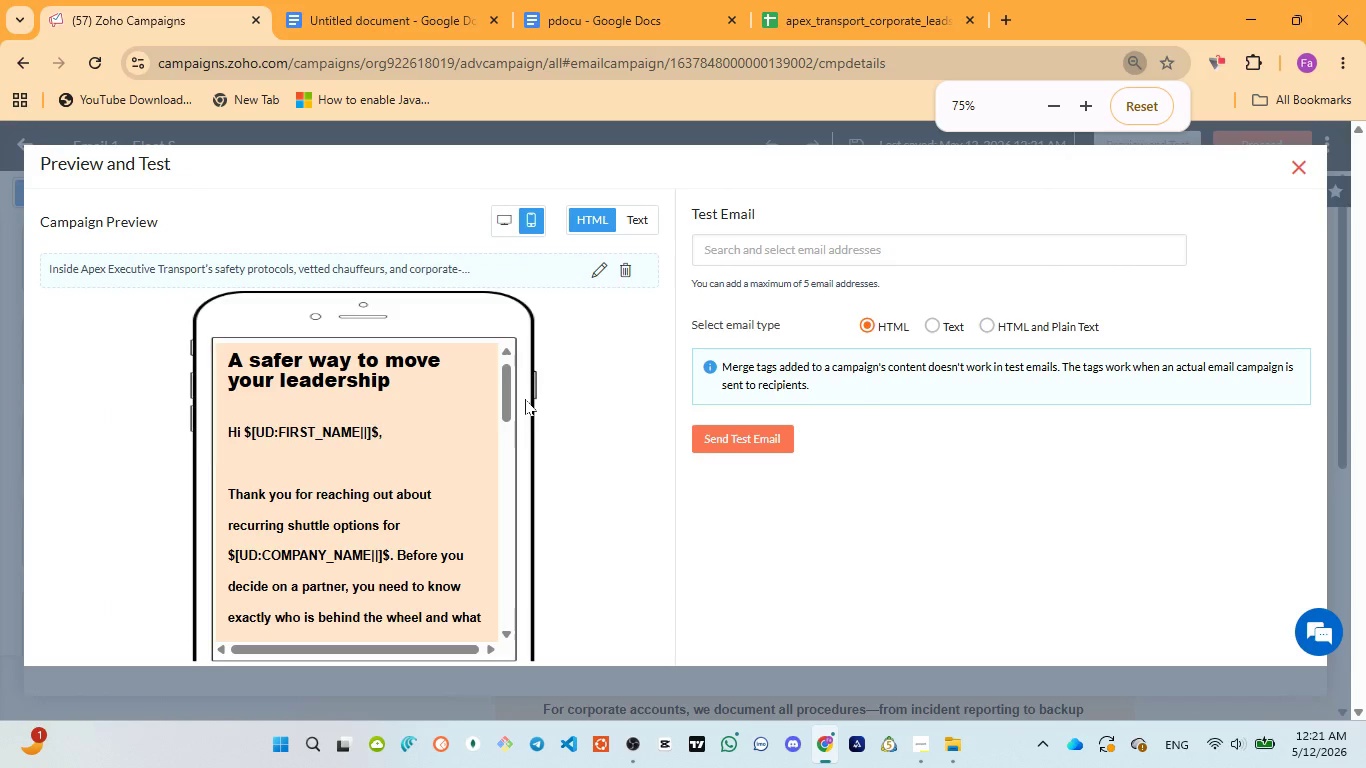 
key(Control+Minus)
 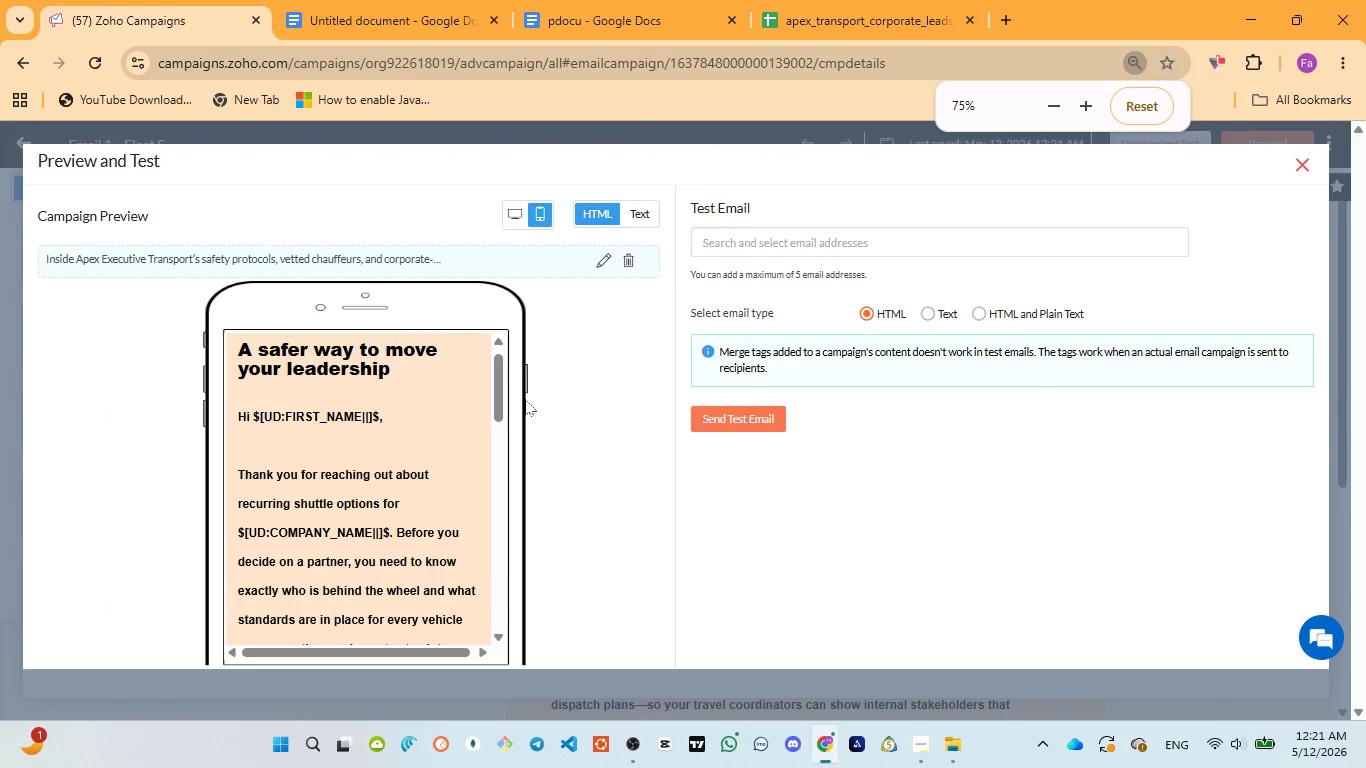 
key(Control+ControlLeft)
 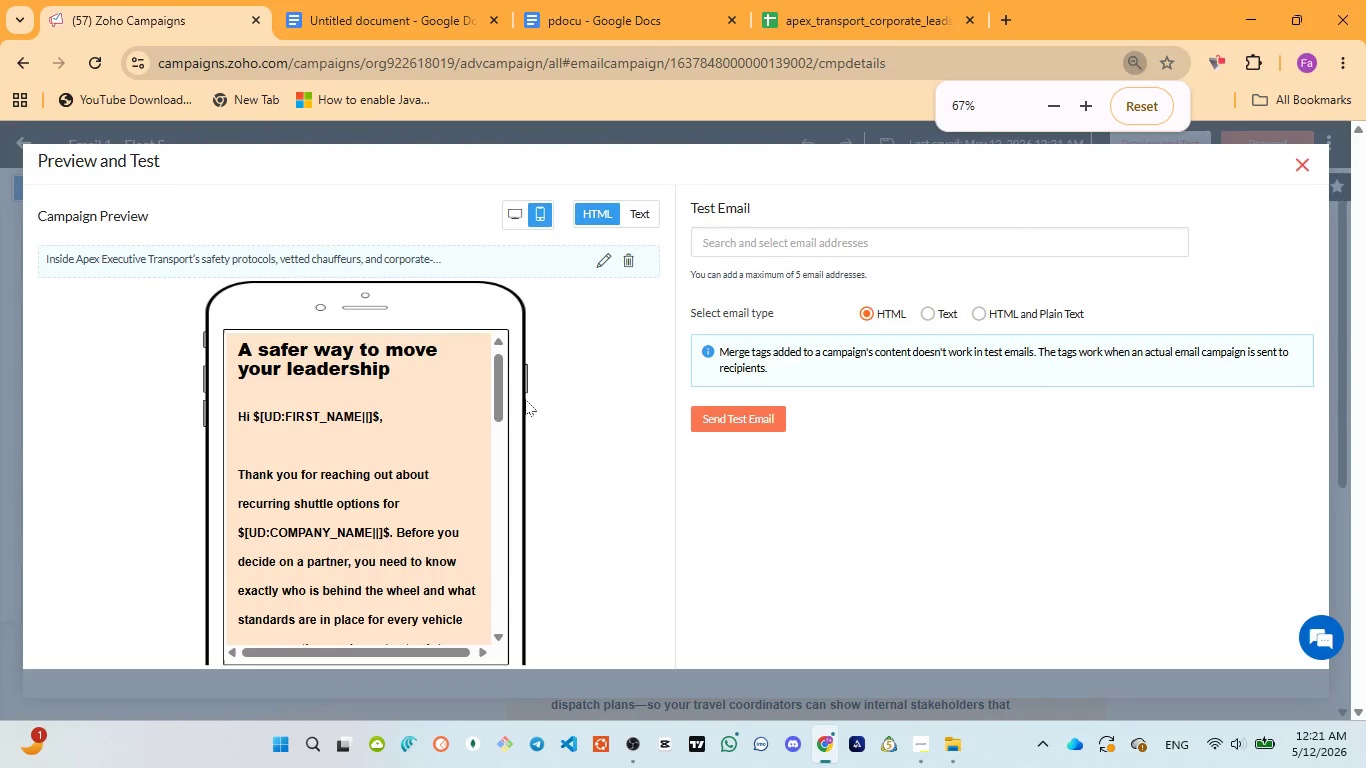 
key(Control+Minus)
 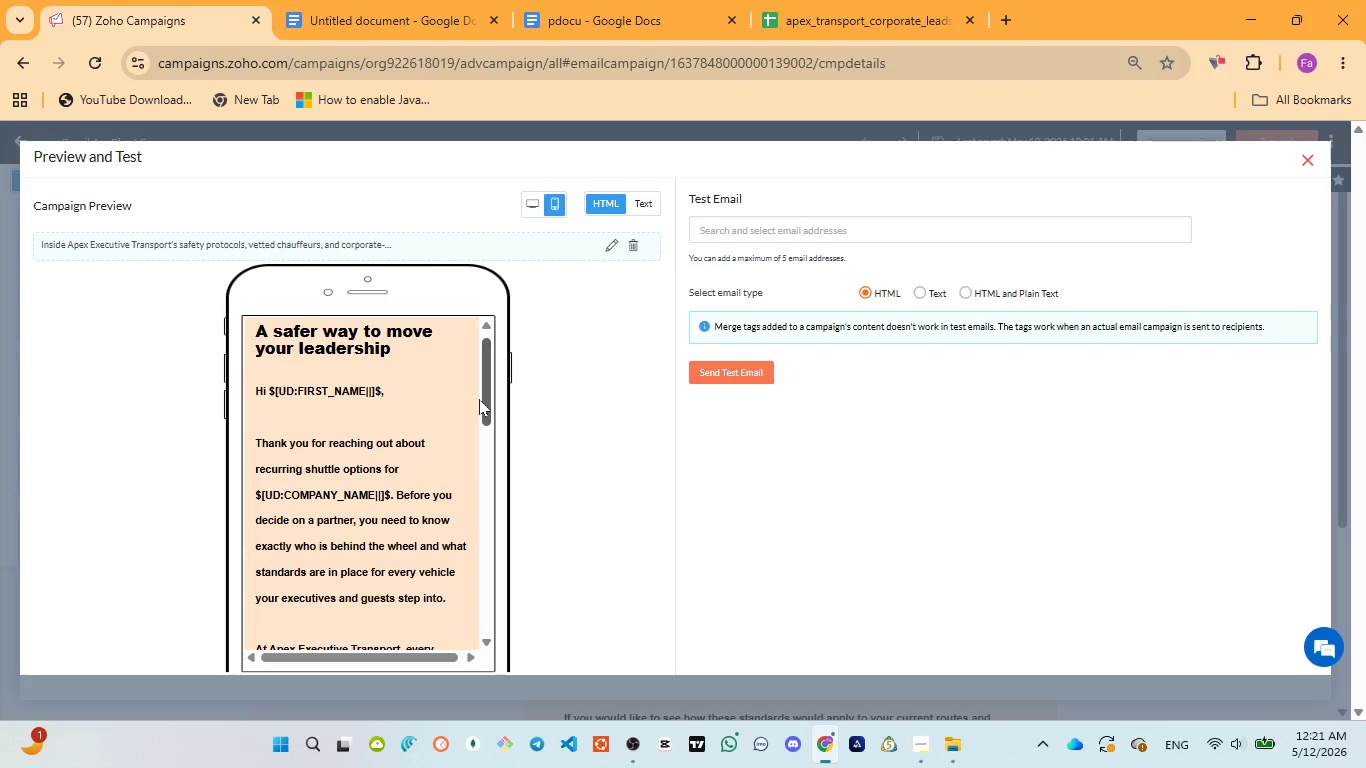 
left_click_drag(start_coordinate=[483, 391], to_coordinate=[478, 371])
 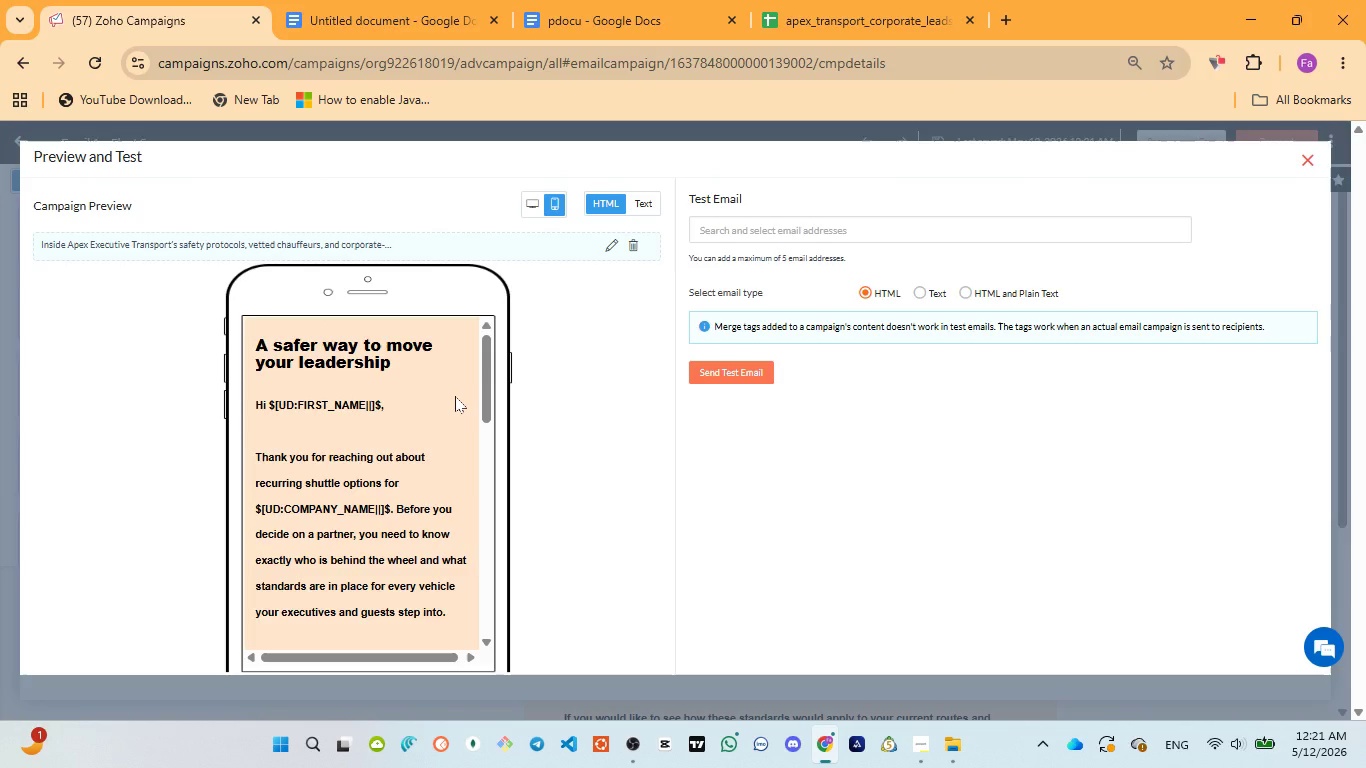 
key(Meta+PrintScreen)
 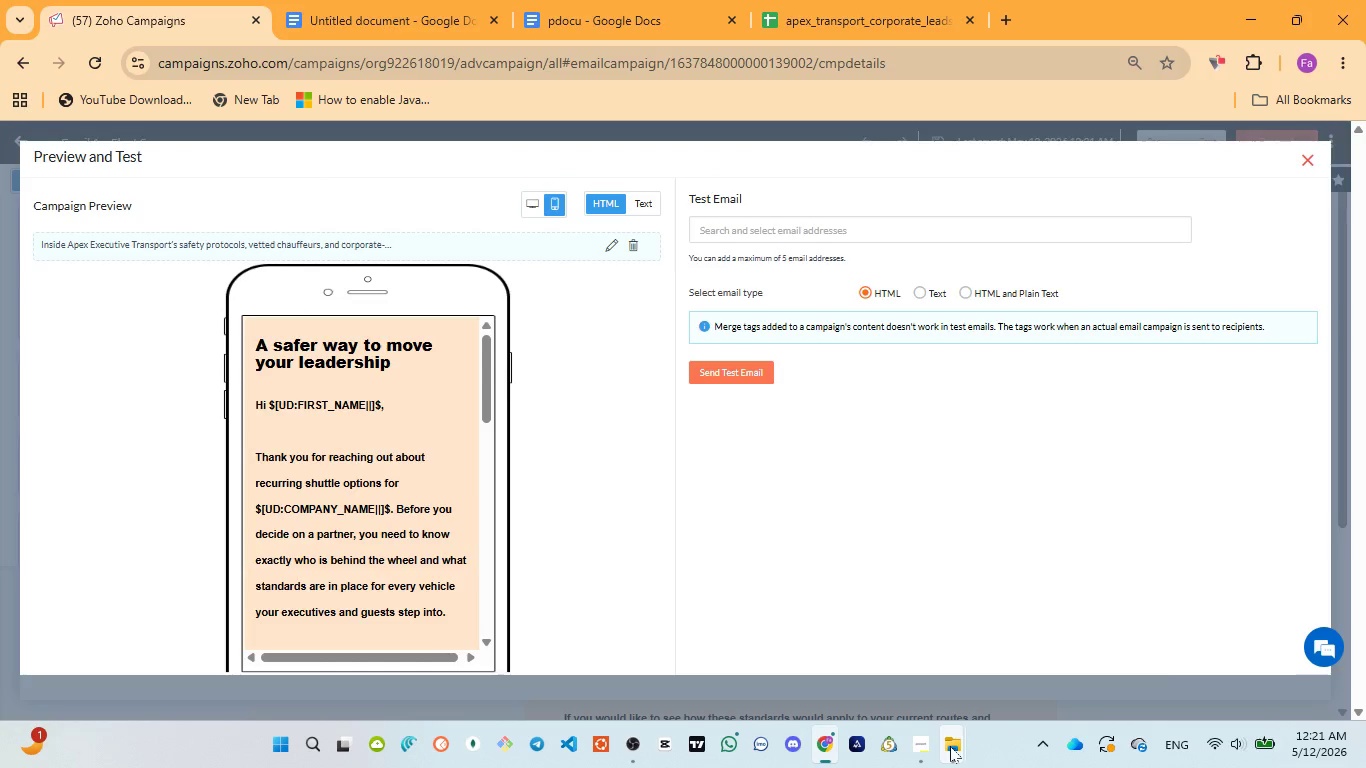 
left_click([924, 682])
 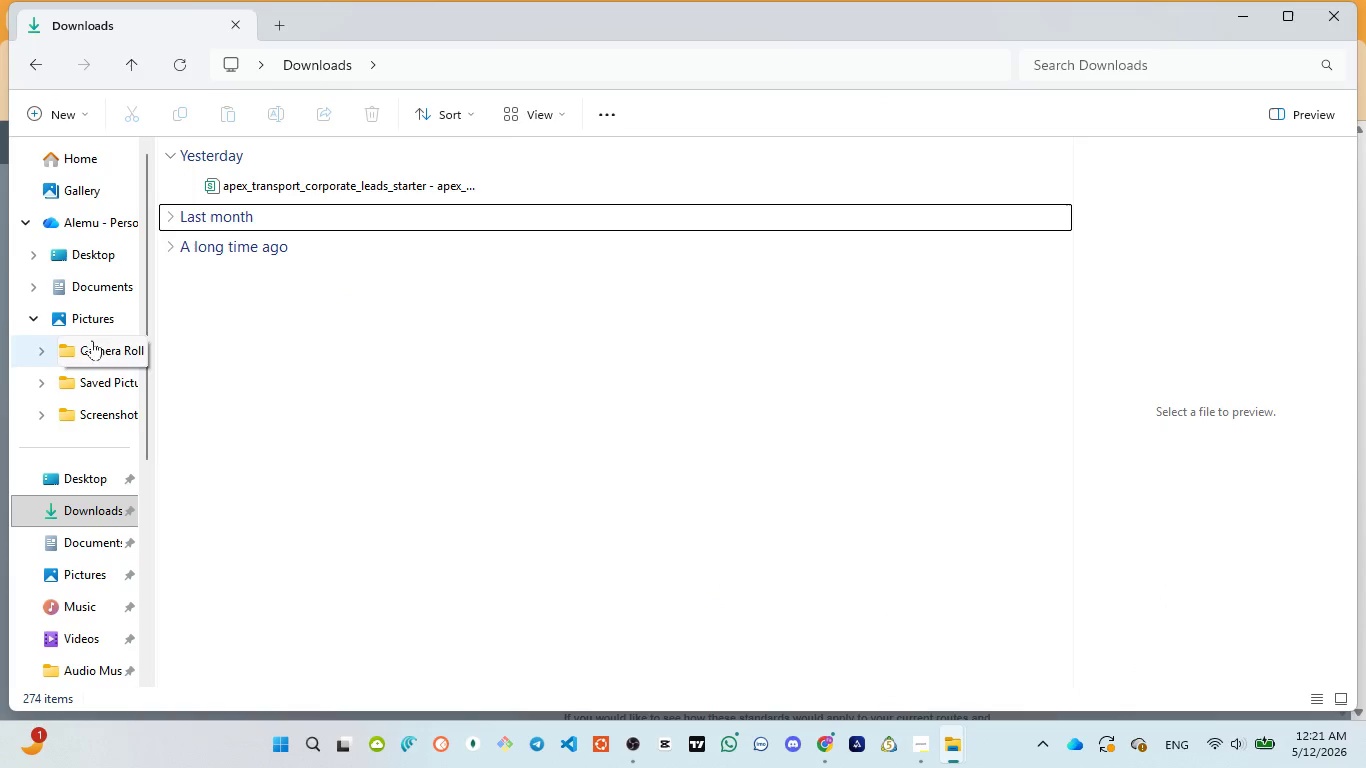 
double_click([92, 324])
 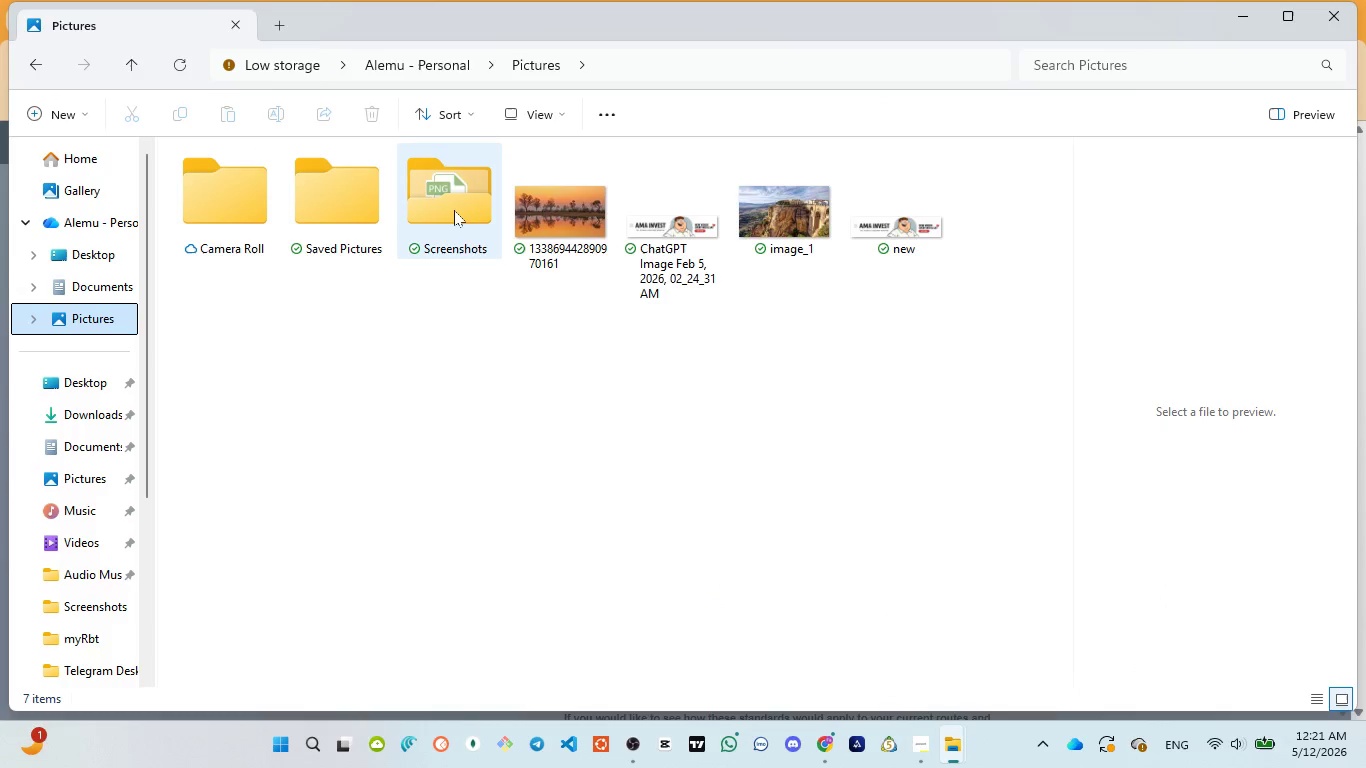 
left_click([455, 209])
 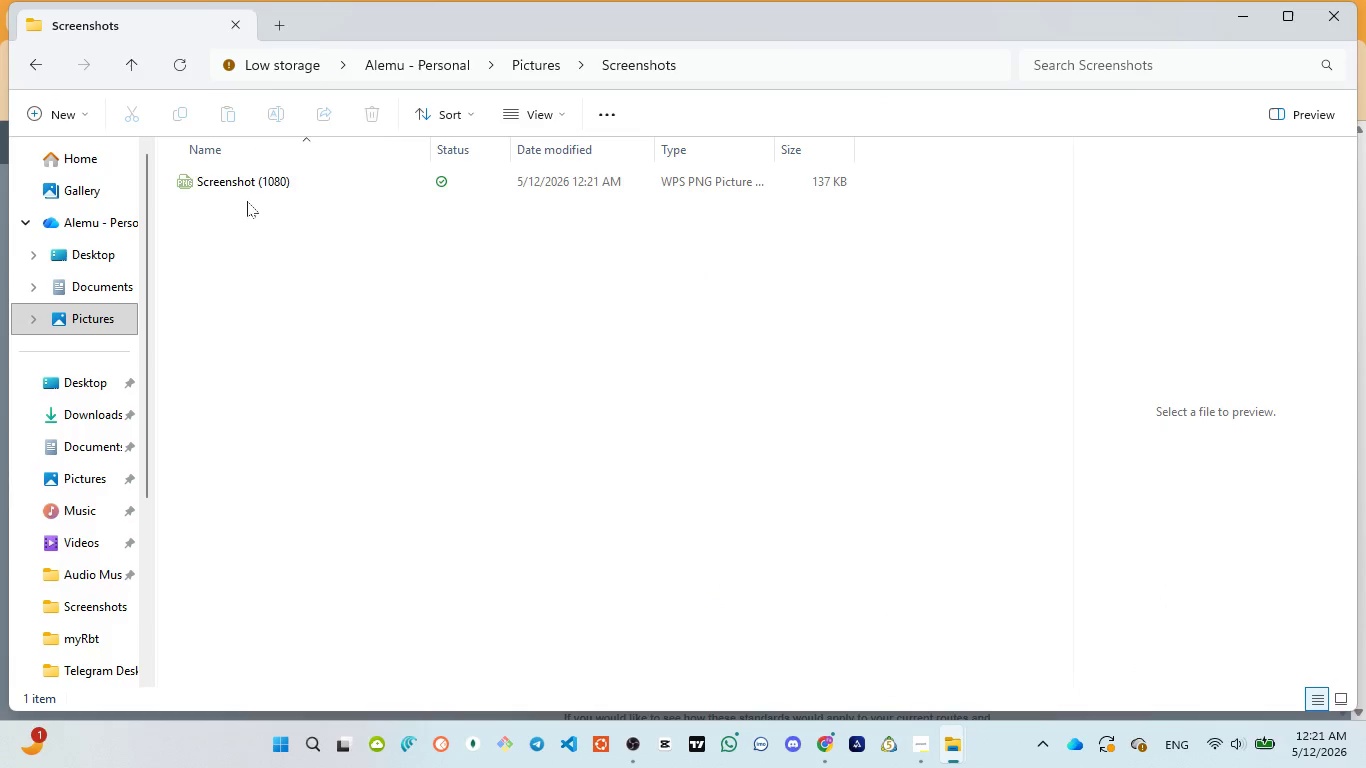 
left_click([237, 192])
 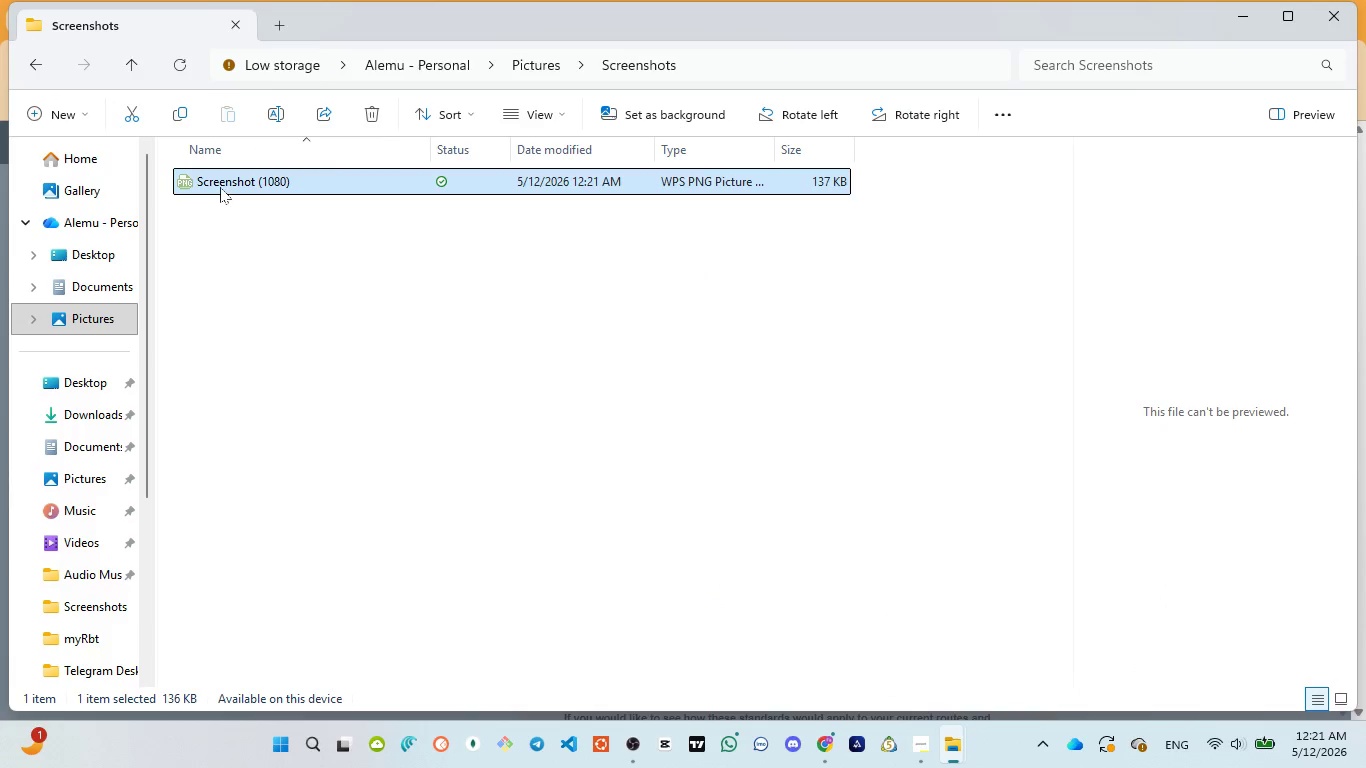 
left_click([220, 187])
 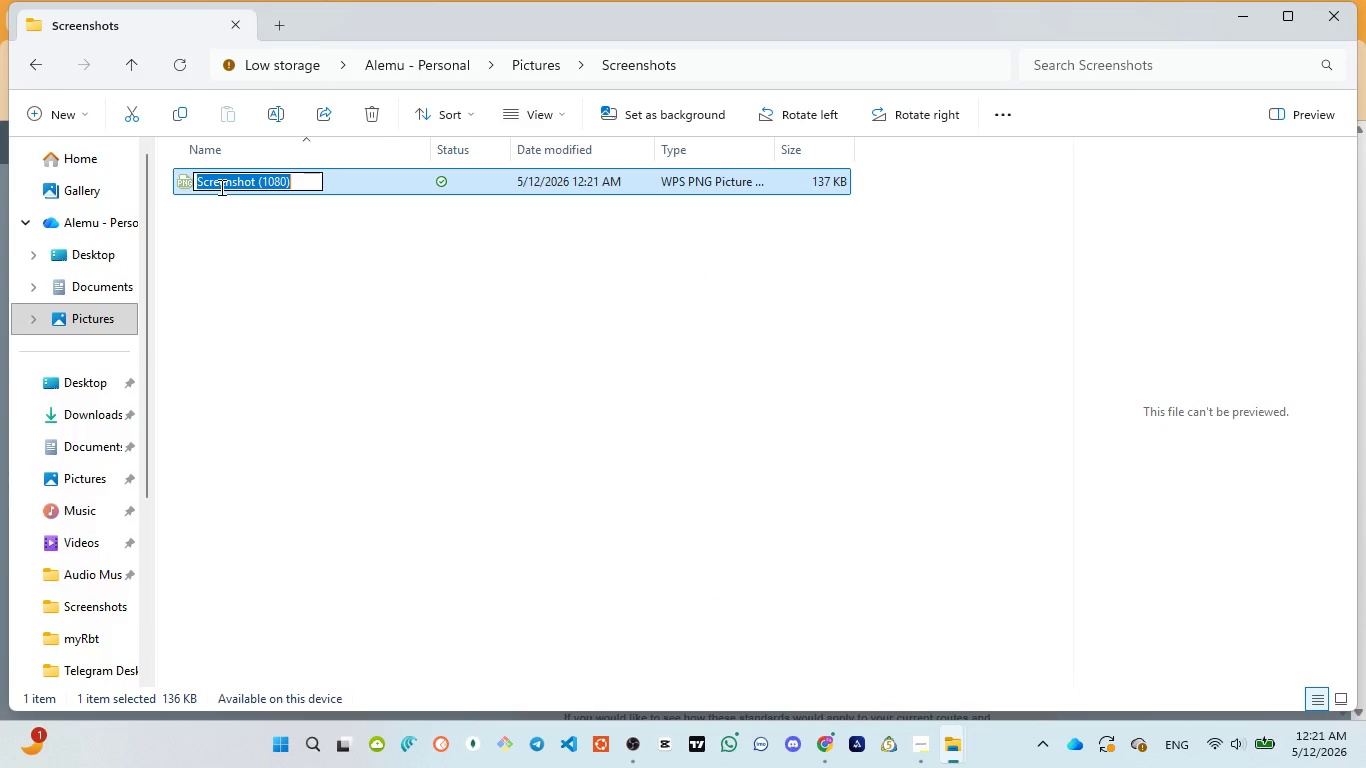 
type(e1)
 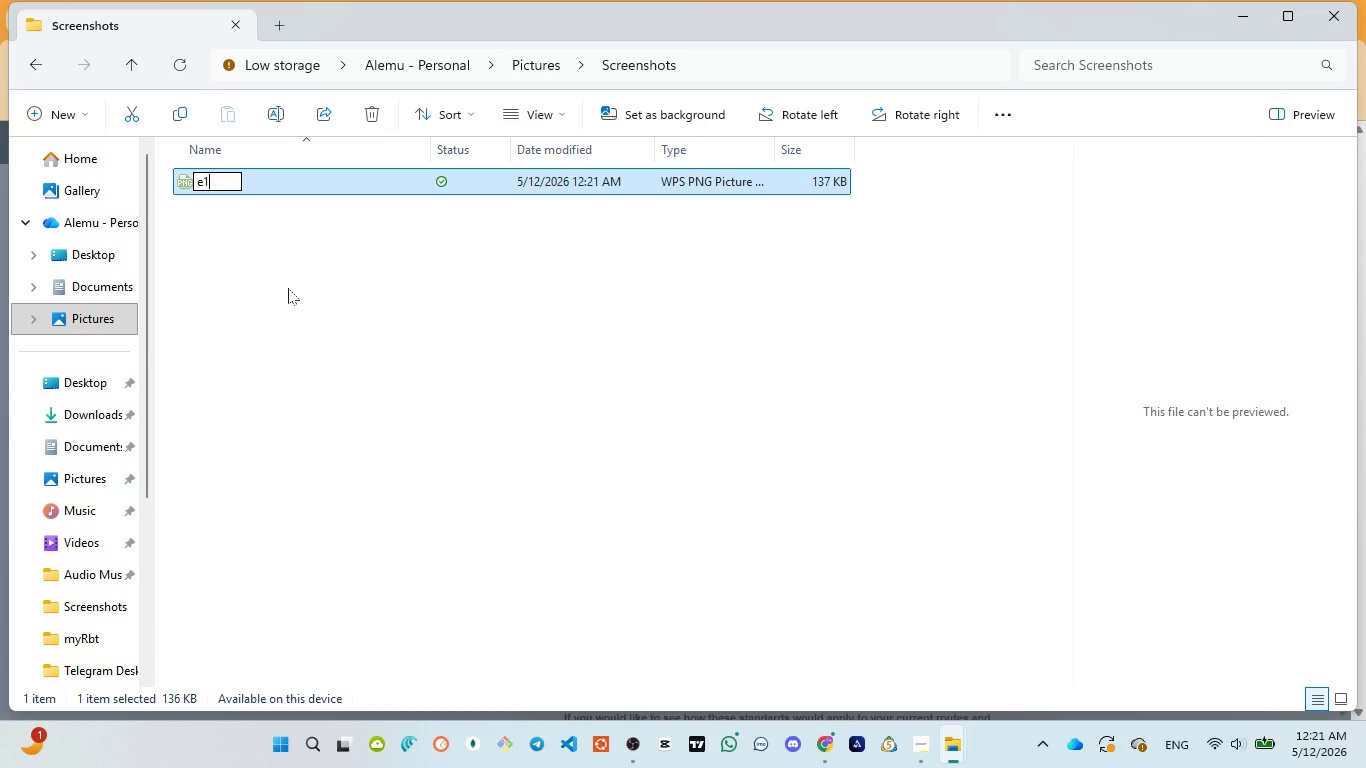 
type(m1)
 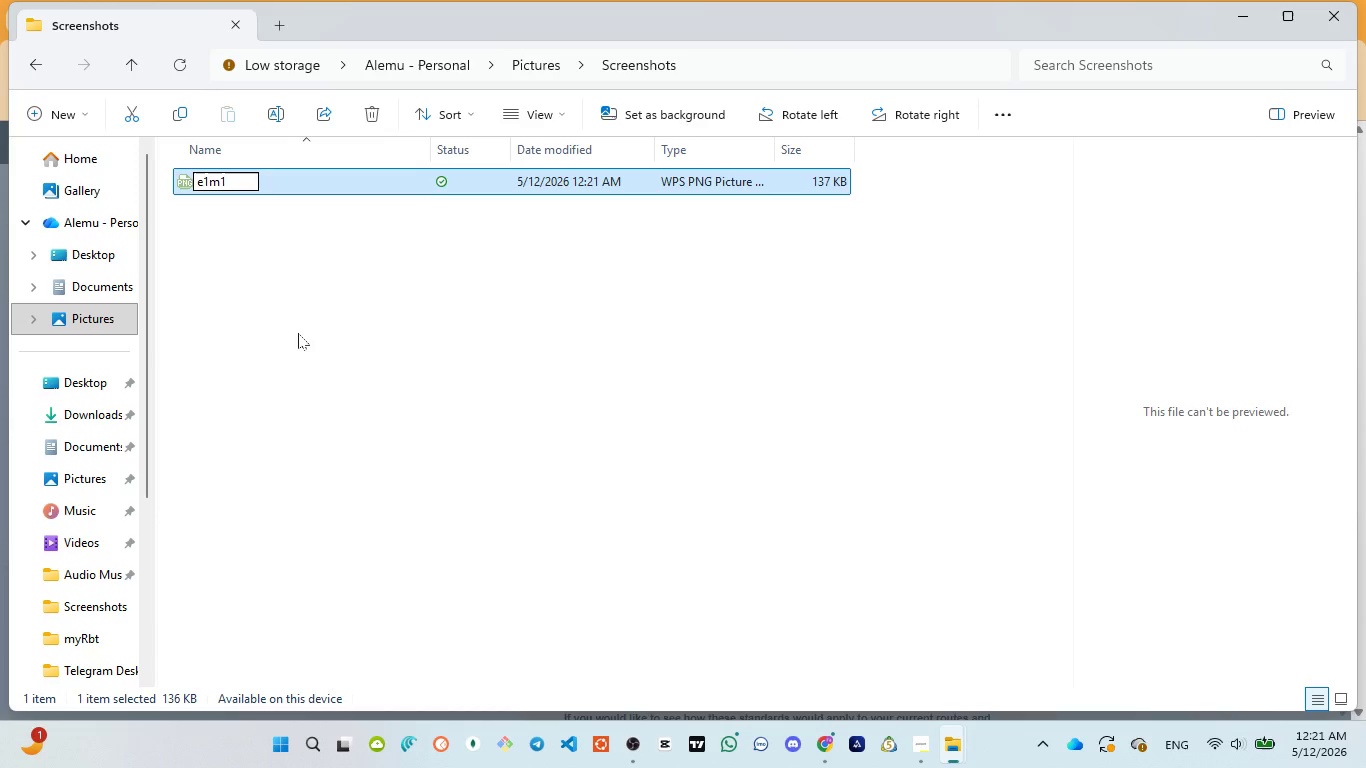 
left_click([298, 333])
 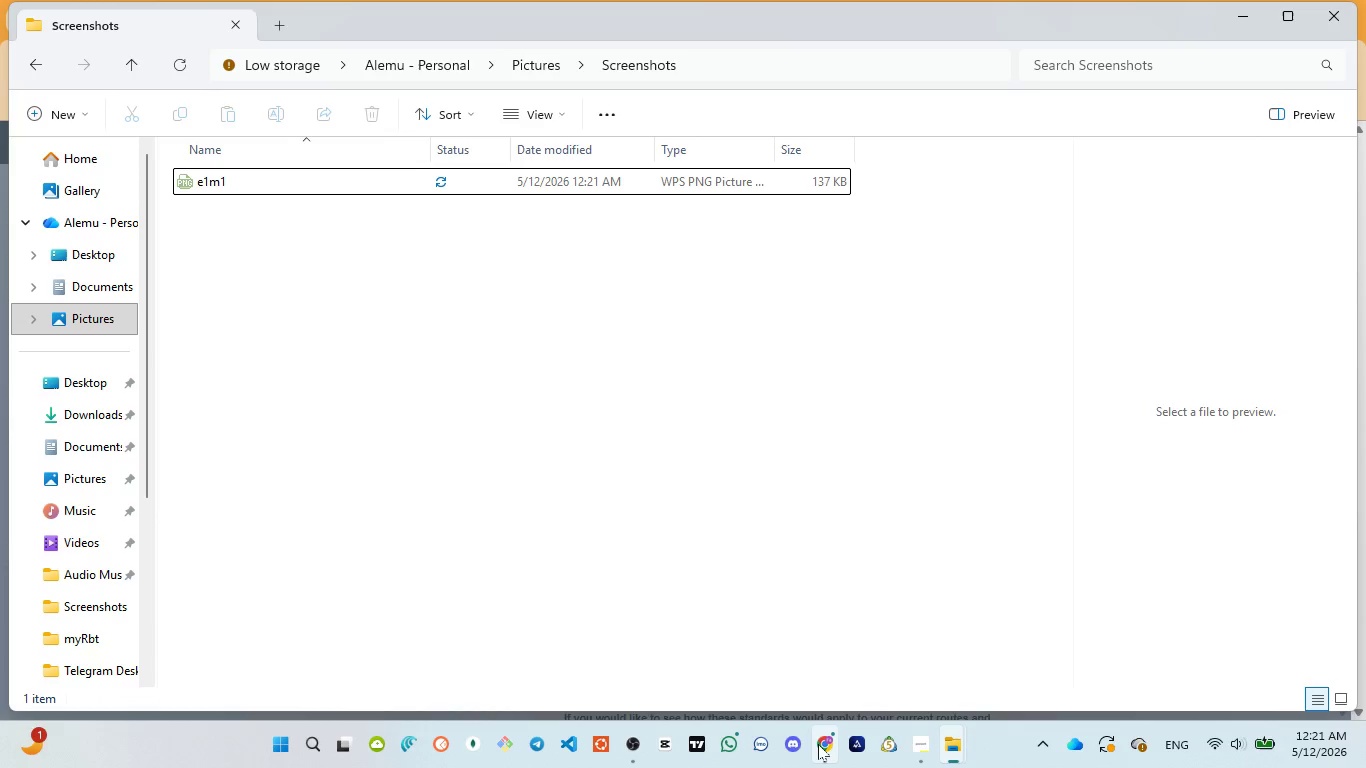 
left_click([796, 640])
 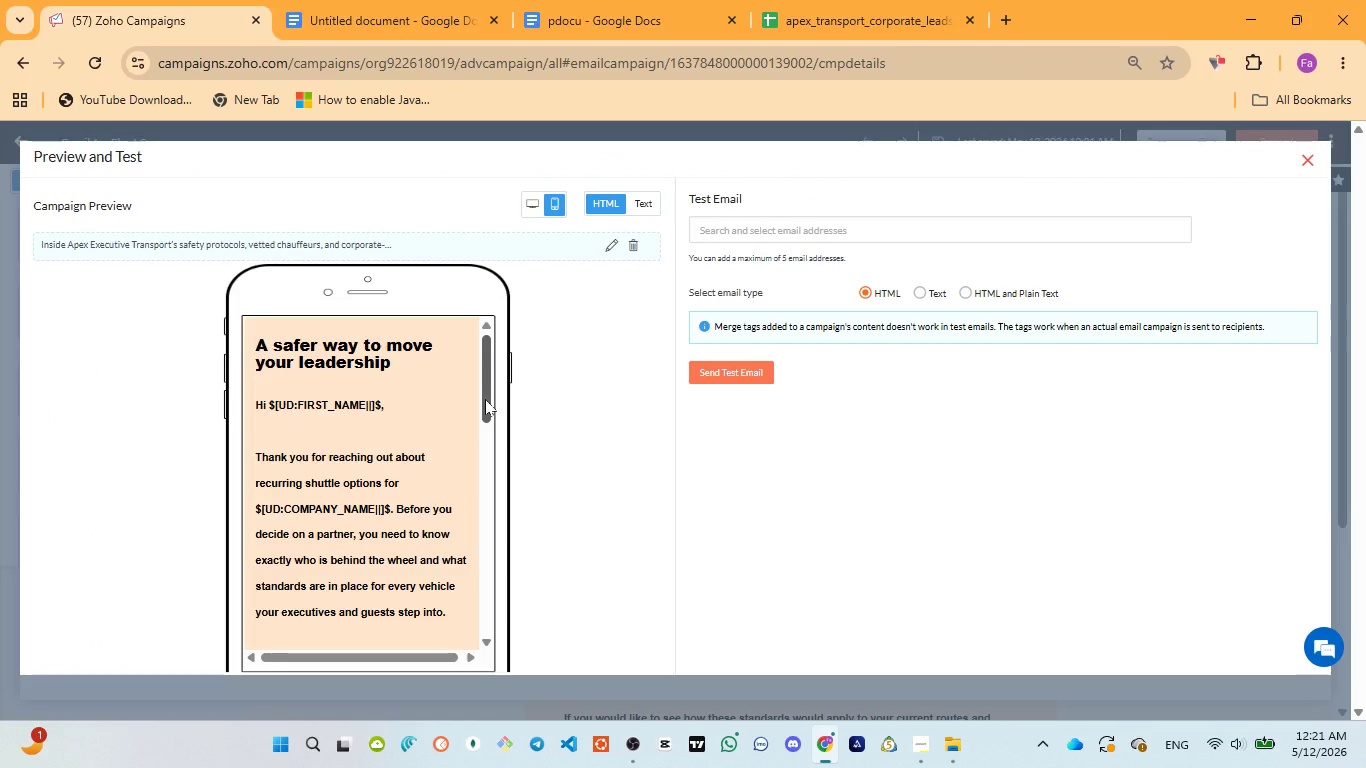 
left_click_drag(start_coordinate=[485, 399], to_coordinate=[487, 481])
 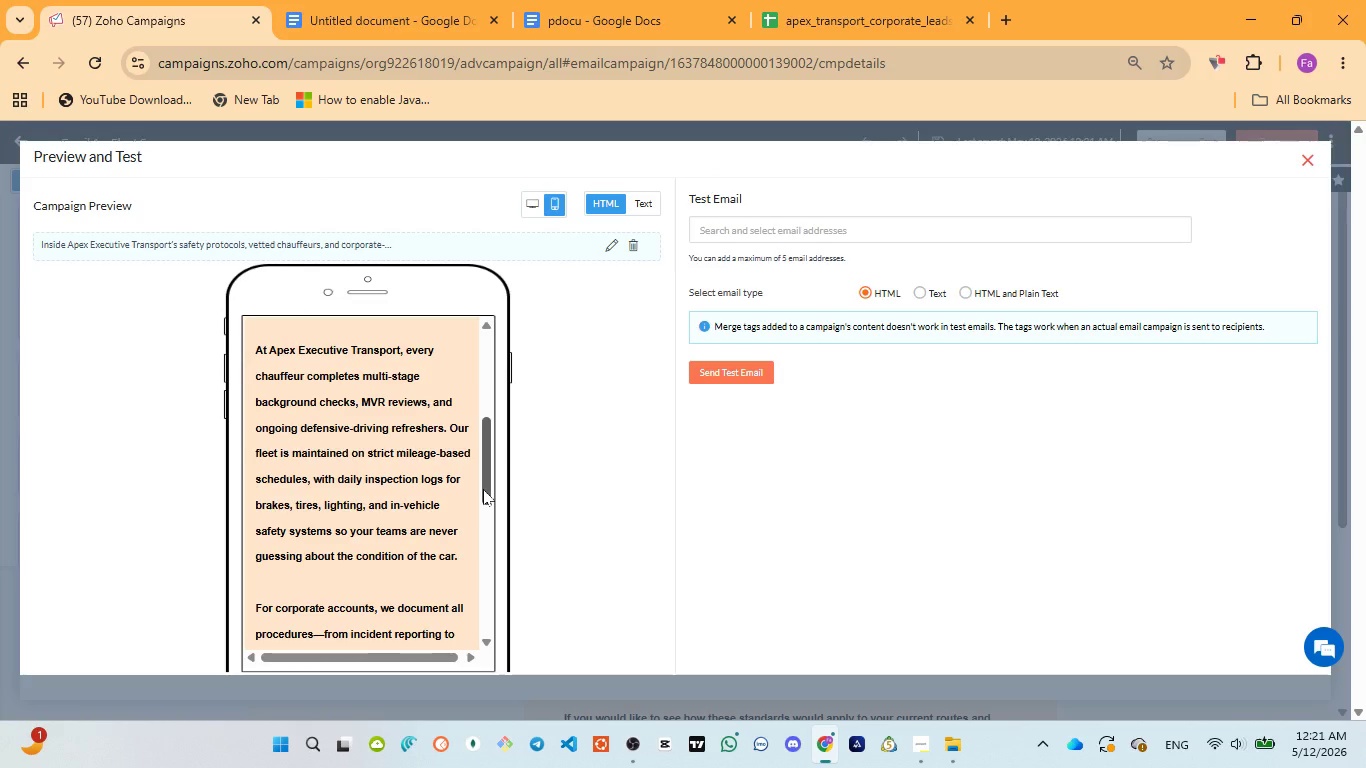 
key(Control+ControlLeft)
 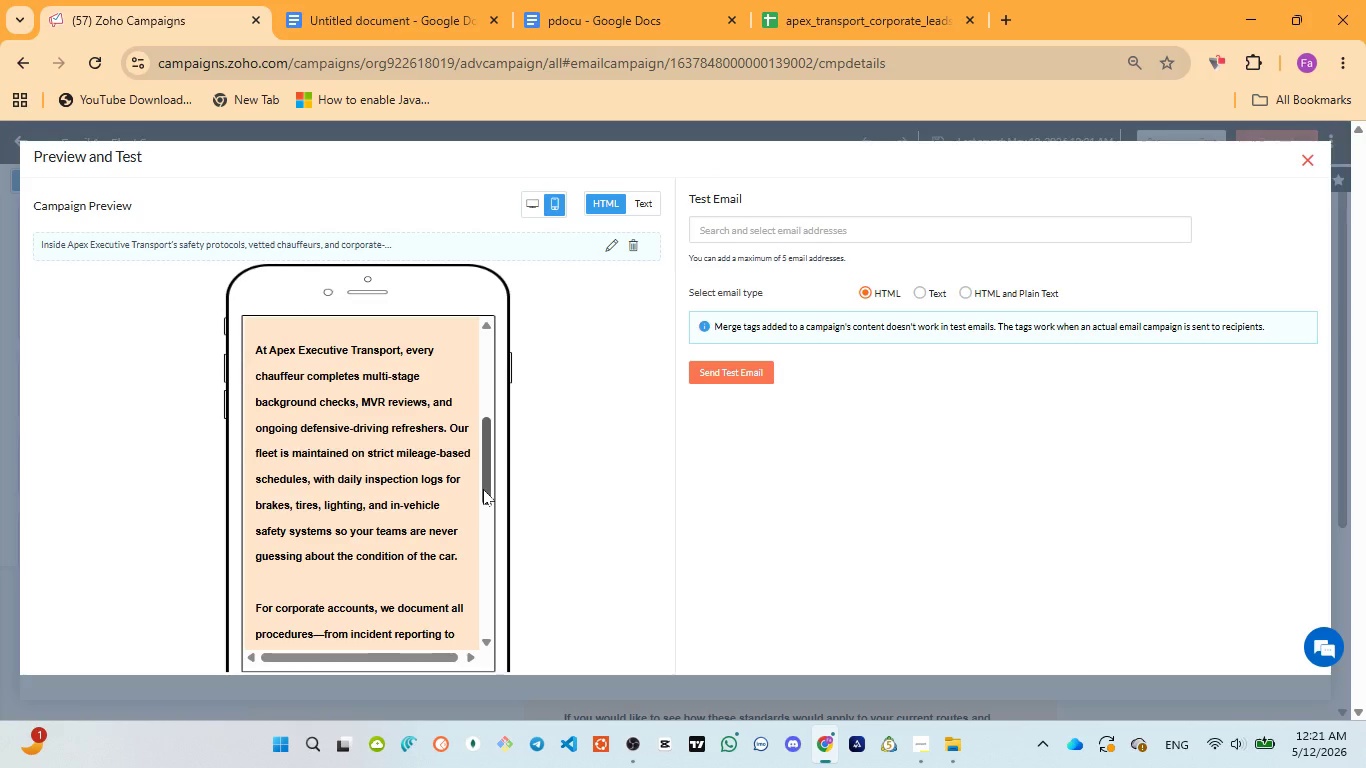 
key(Control+ControlLeft)
 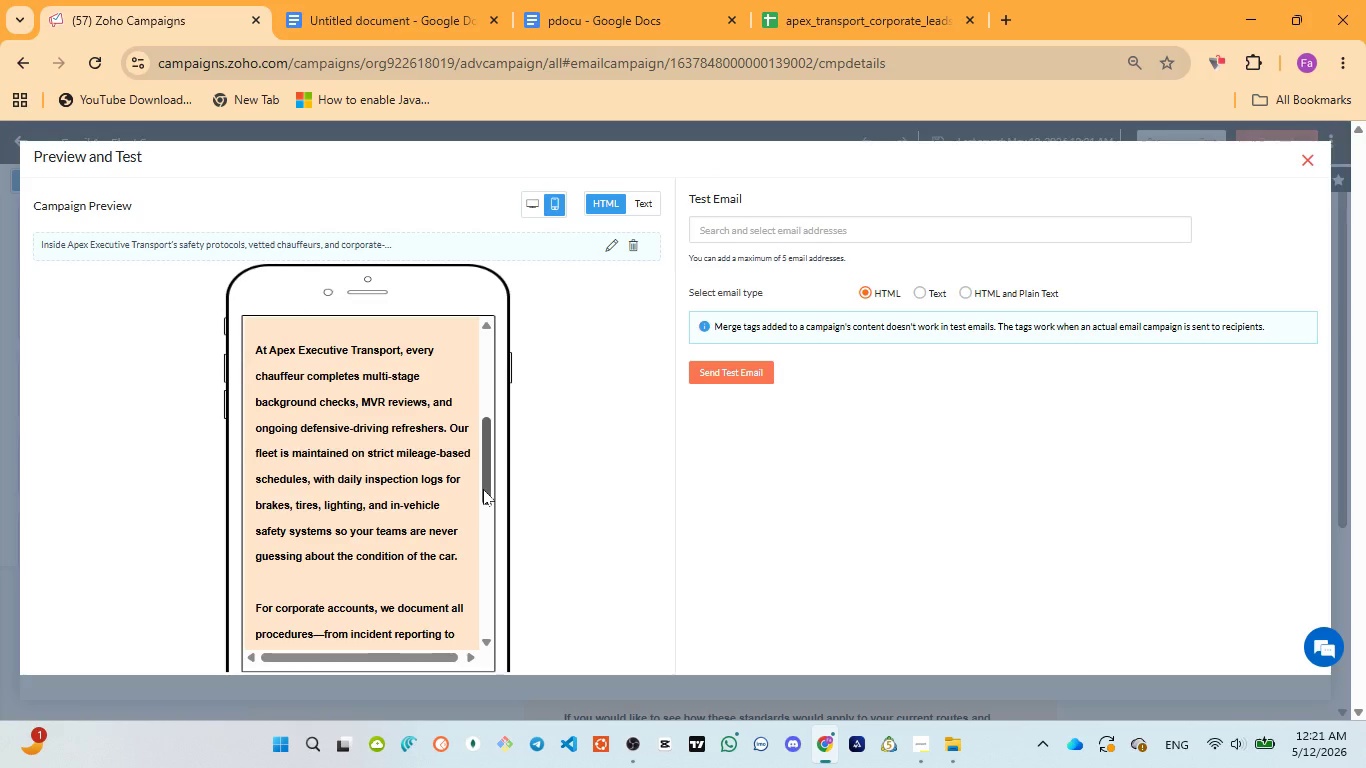 
key(Control+PrintScreen)
 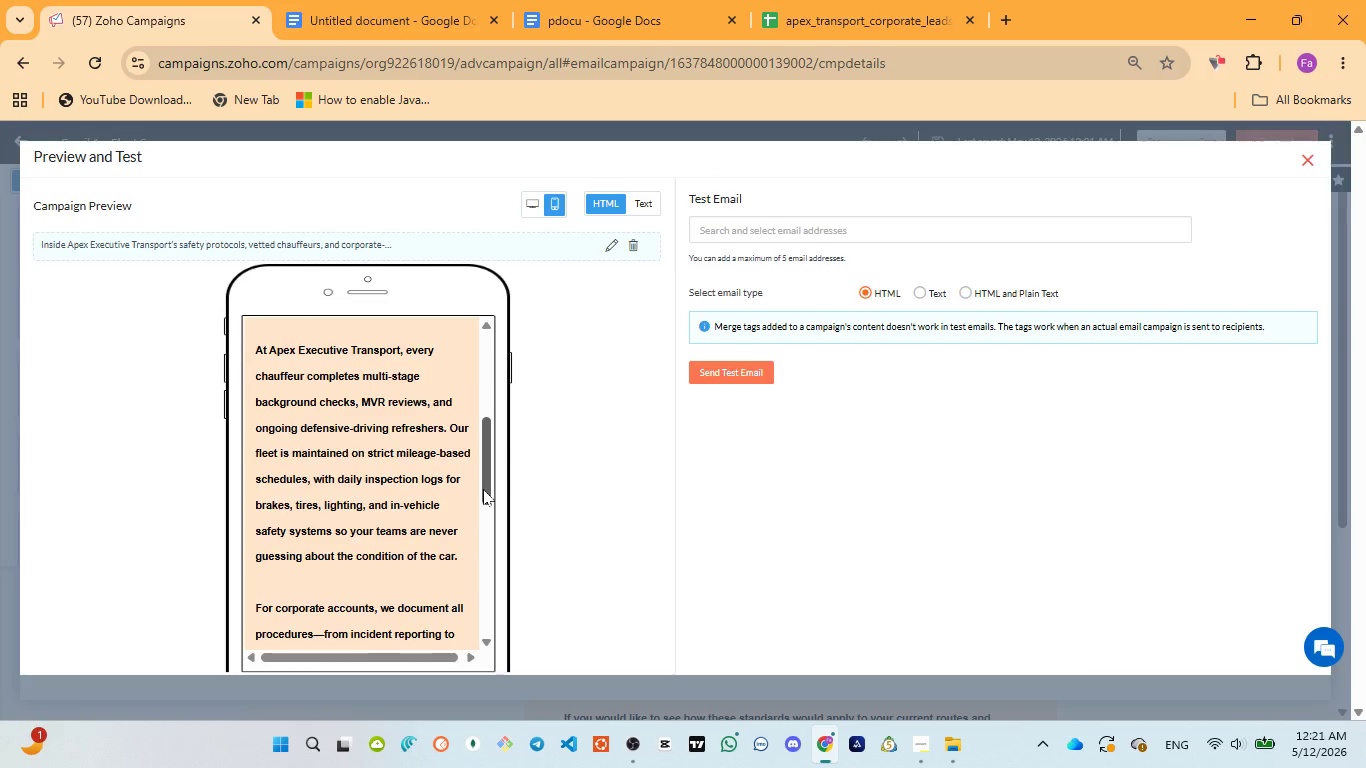 
key(Meta+MetaLeft)
 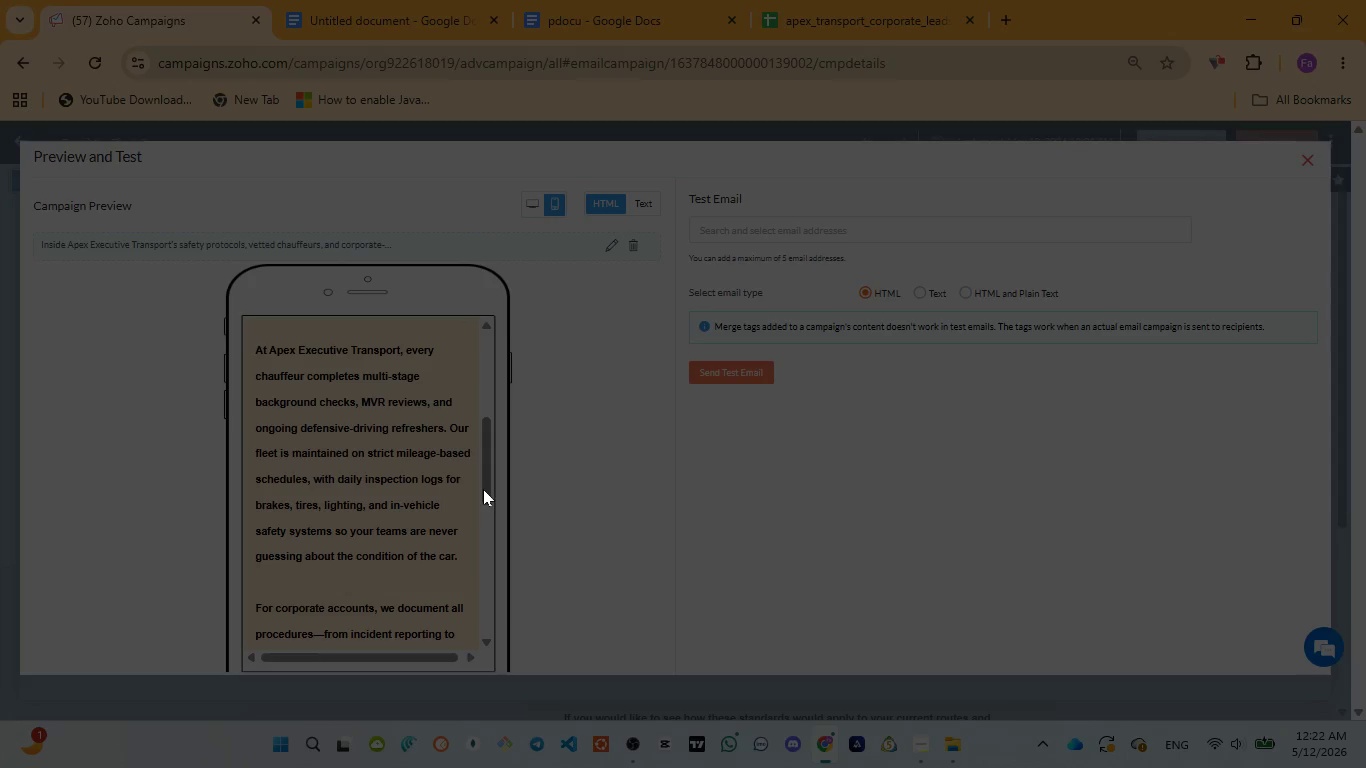 
key(Meta+PrintScreen)
 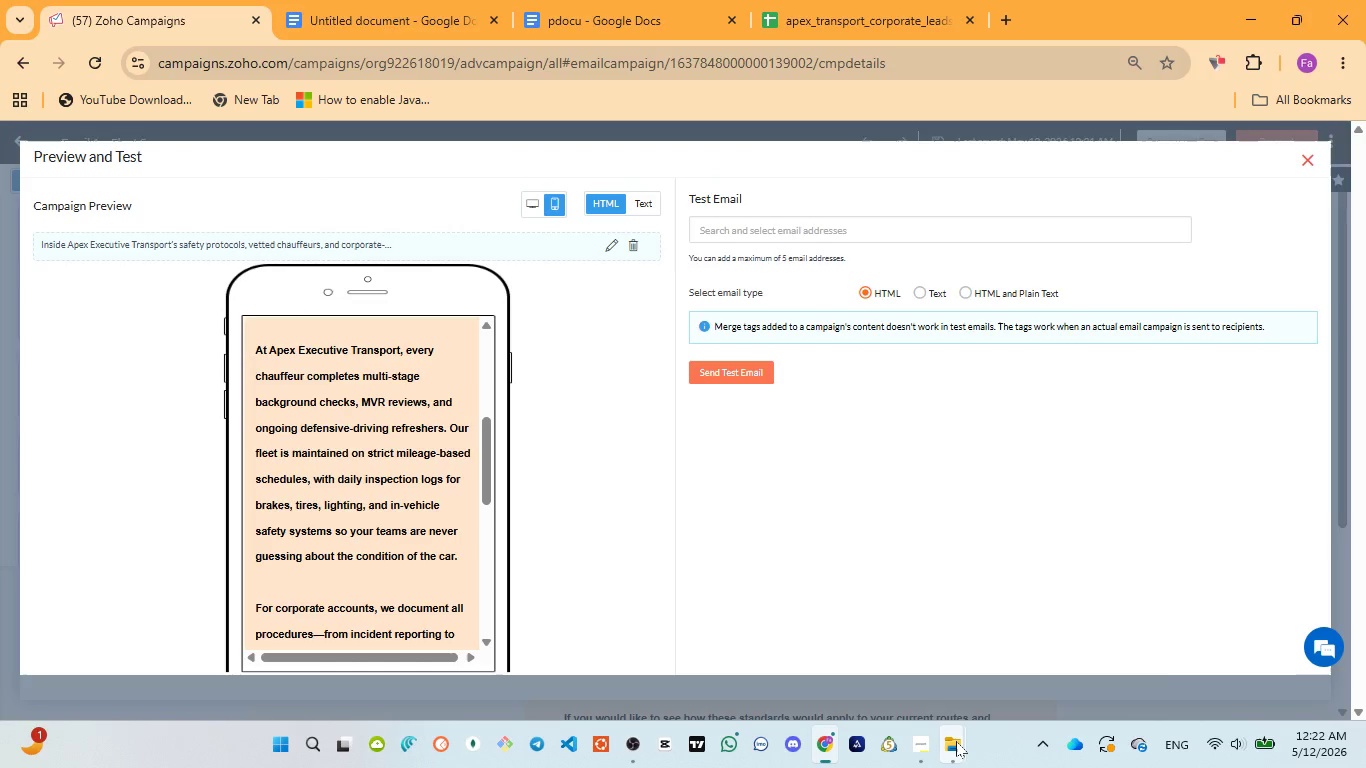 
left_click([863, 669])
 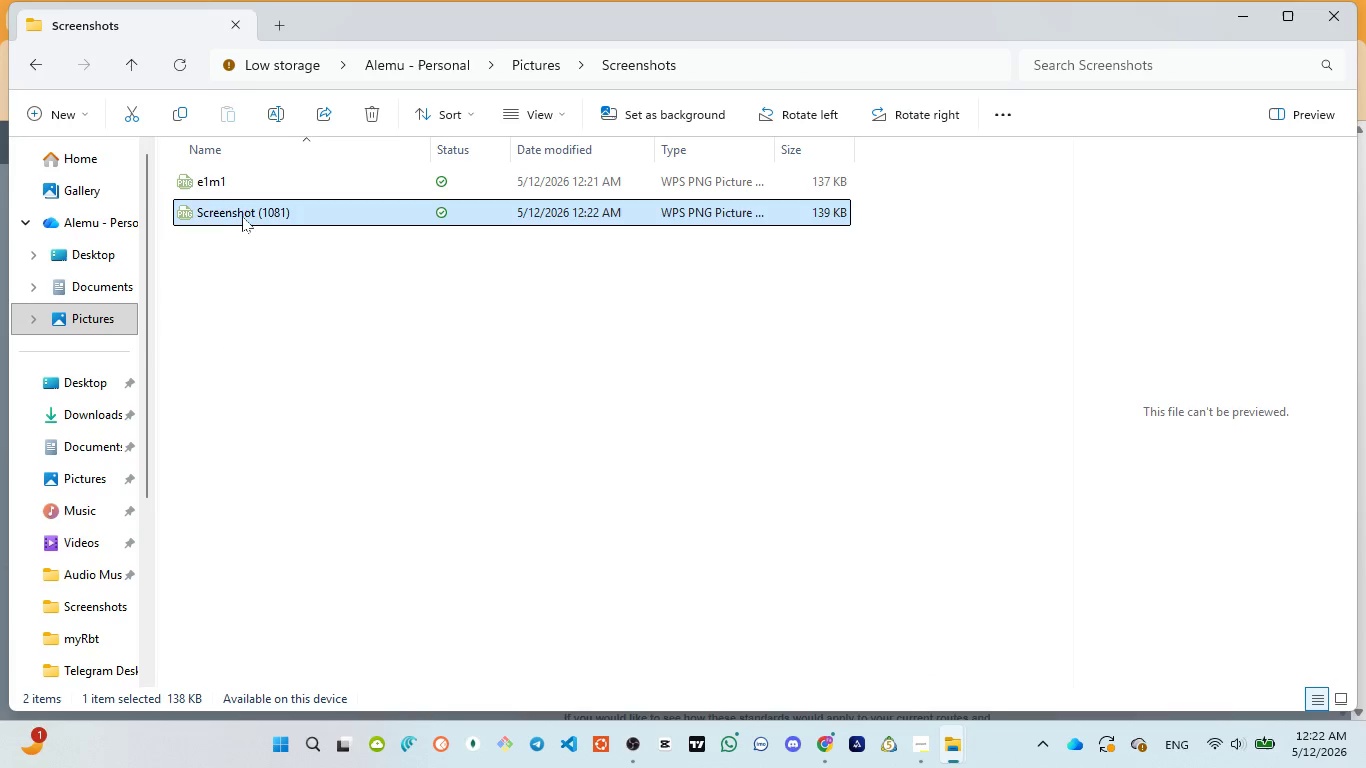 
double_click([234, 215])
 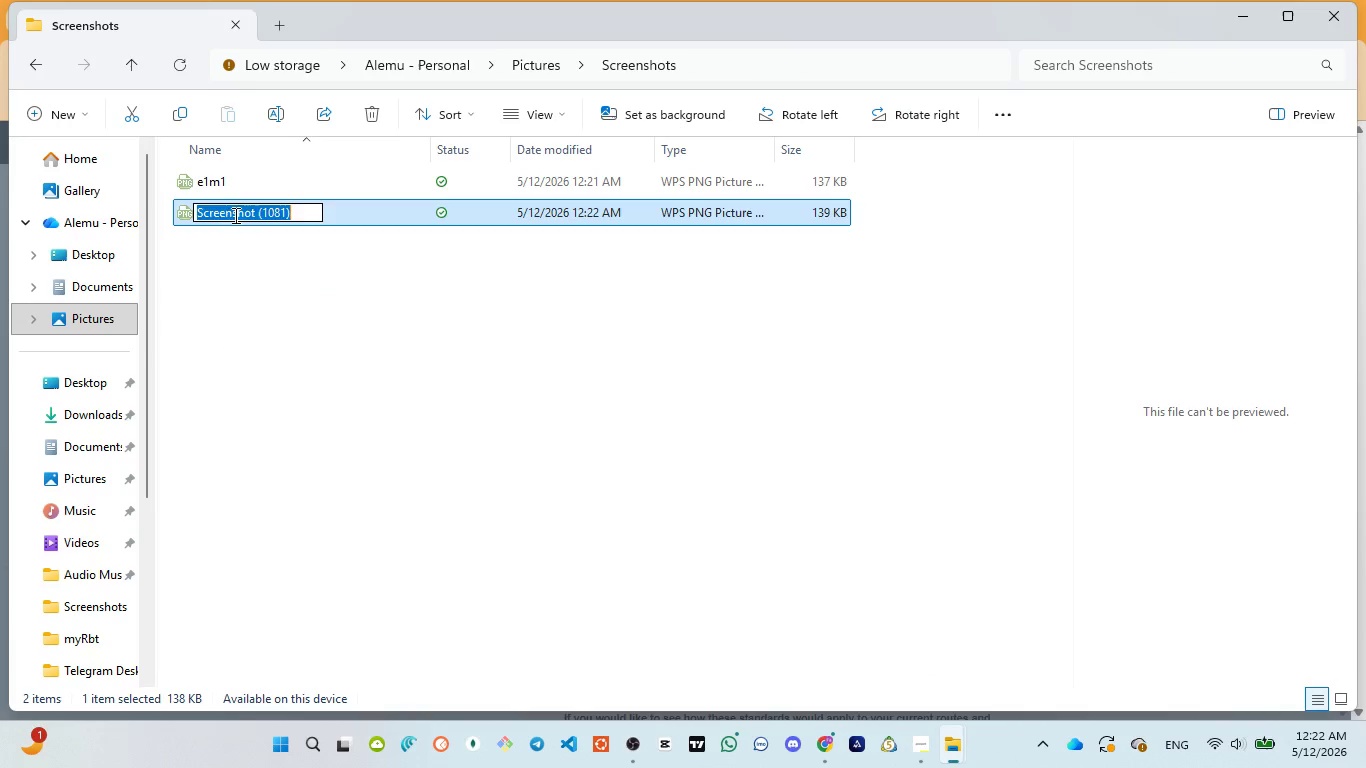 
type(e1m2)
 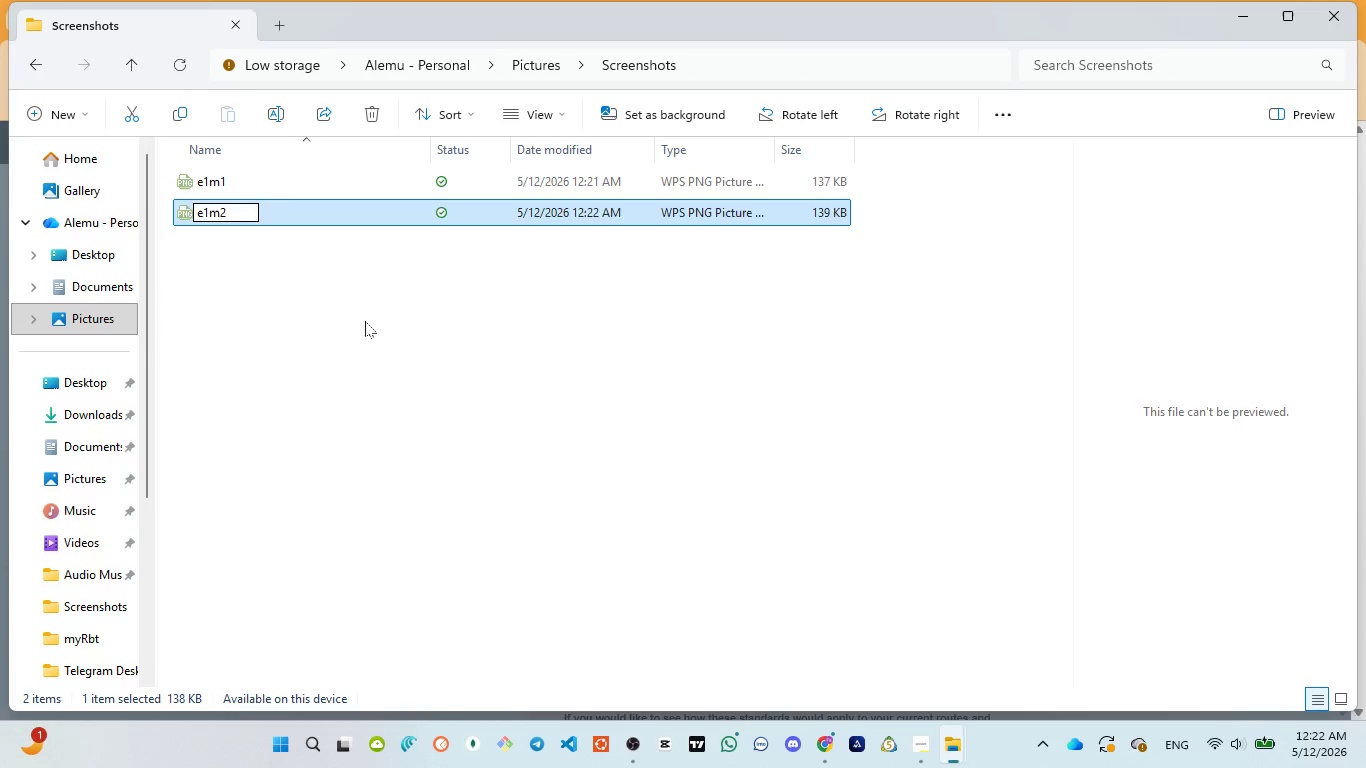 
left_click([365, 321])
 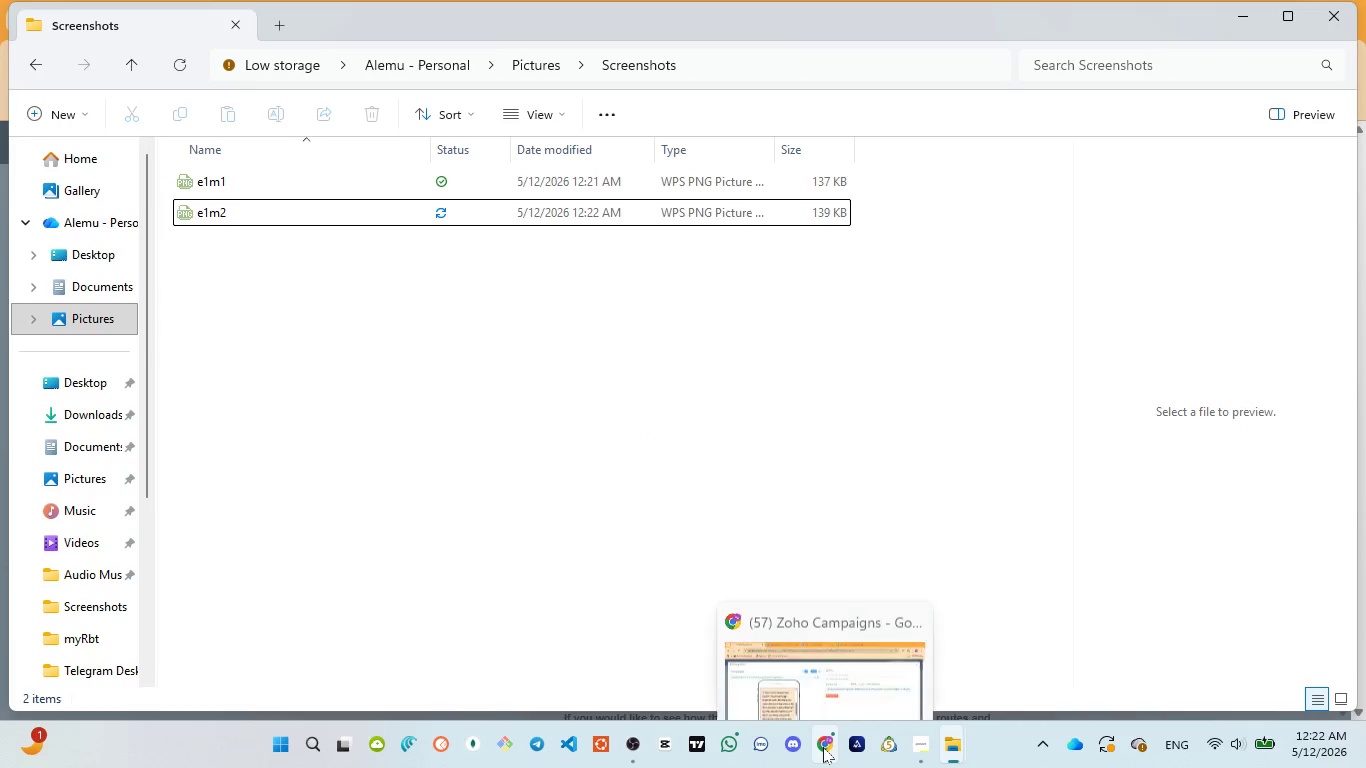 
left_click([816, 636])
 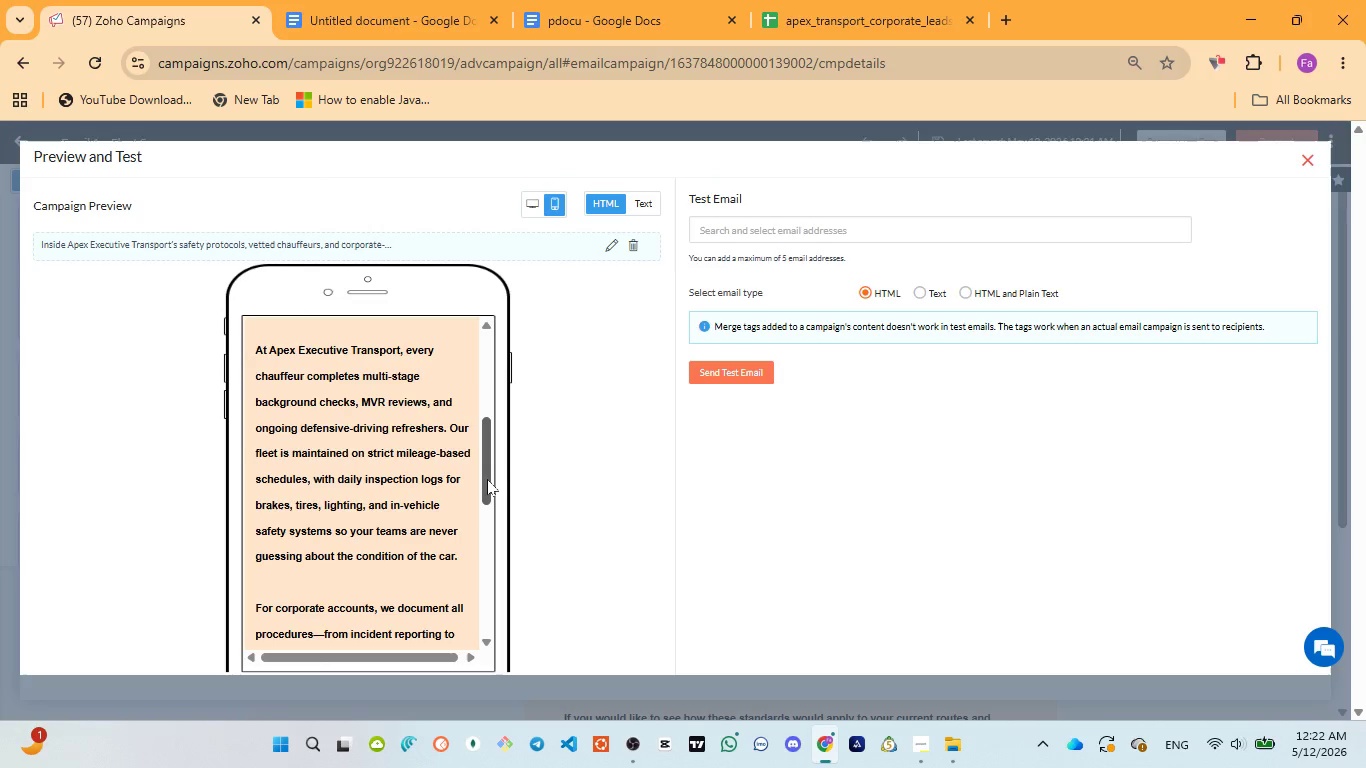 
left_click_drag(start_coordinate=[487, 479], to_coordinate=[520, 562])
 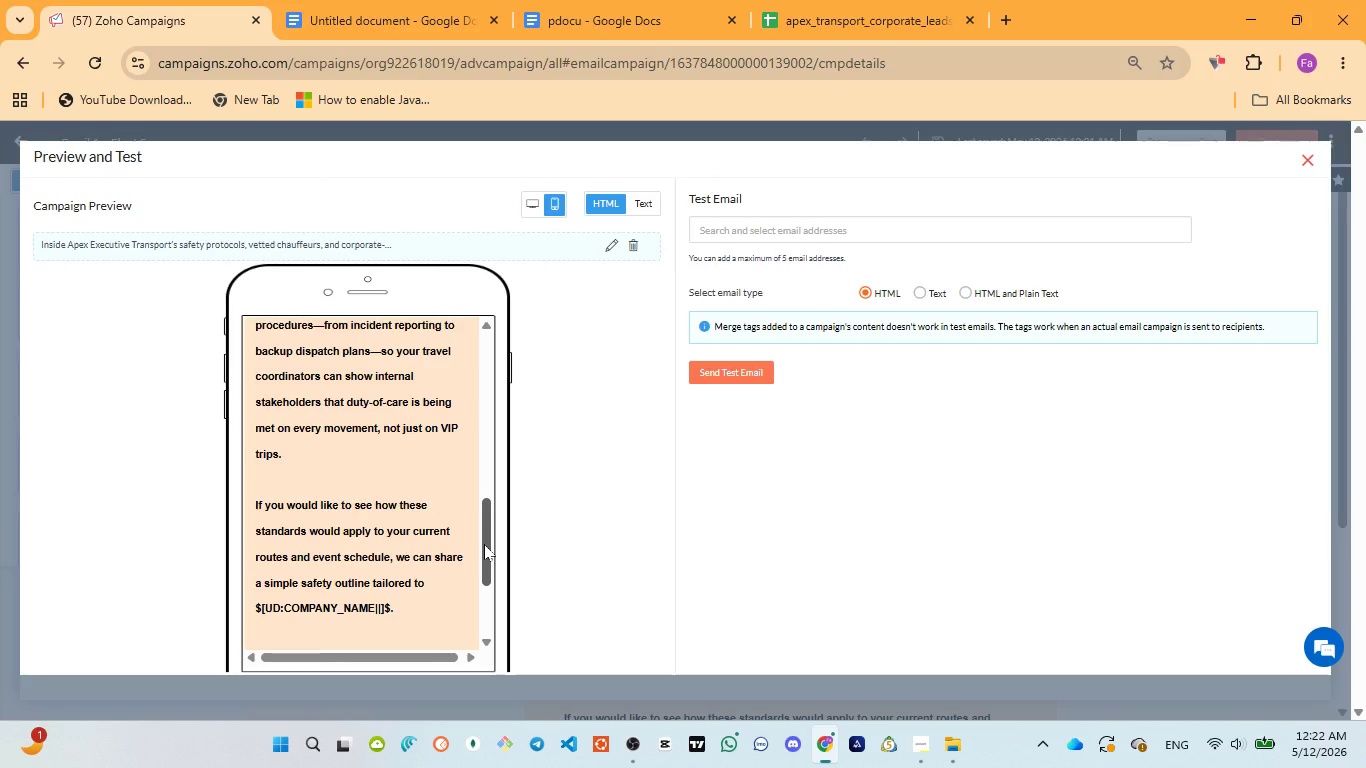 
wait(5.05)
 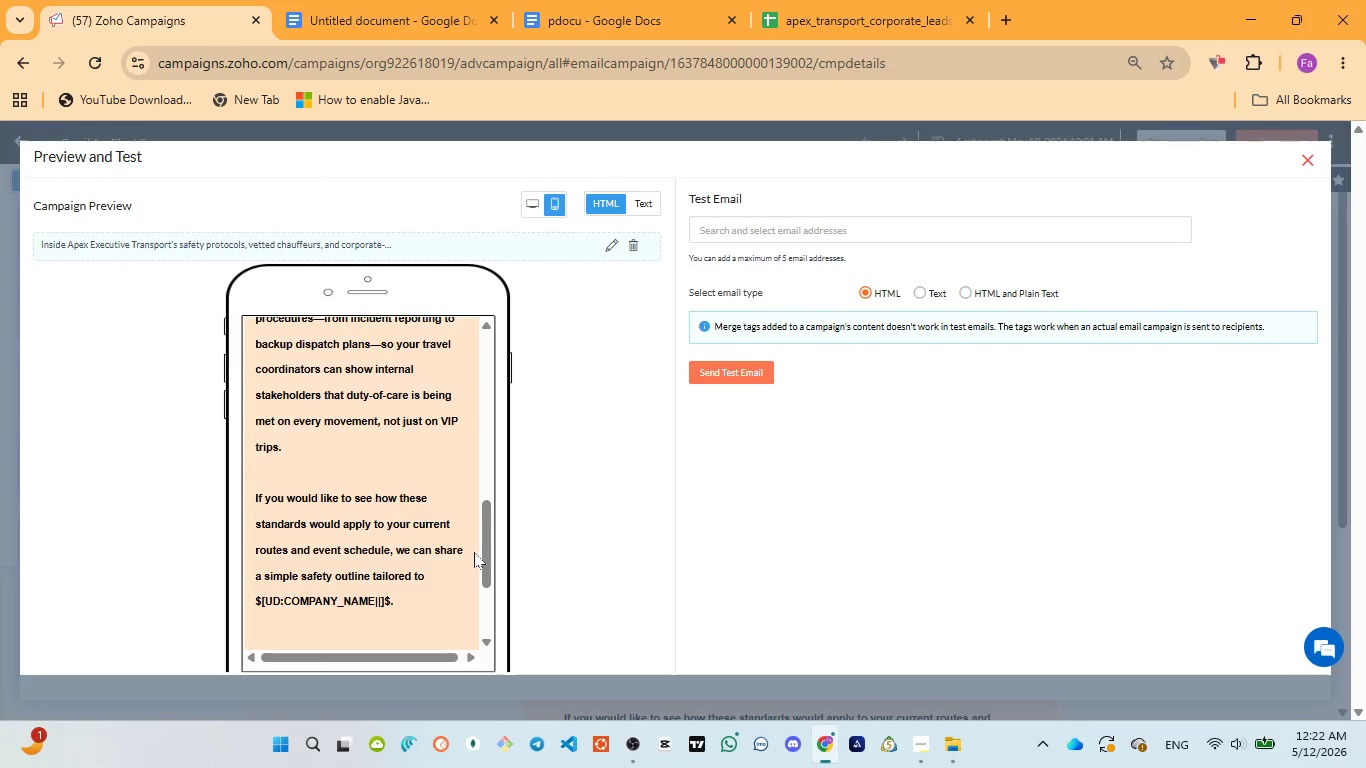 
key(Meta+PrintScreen)
 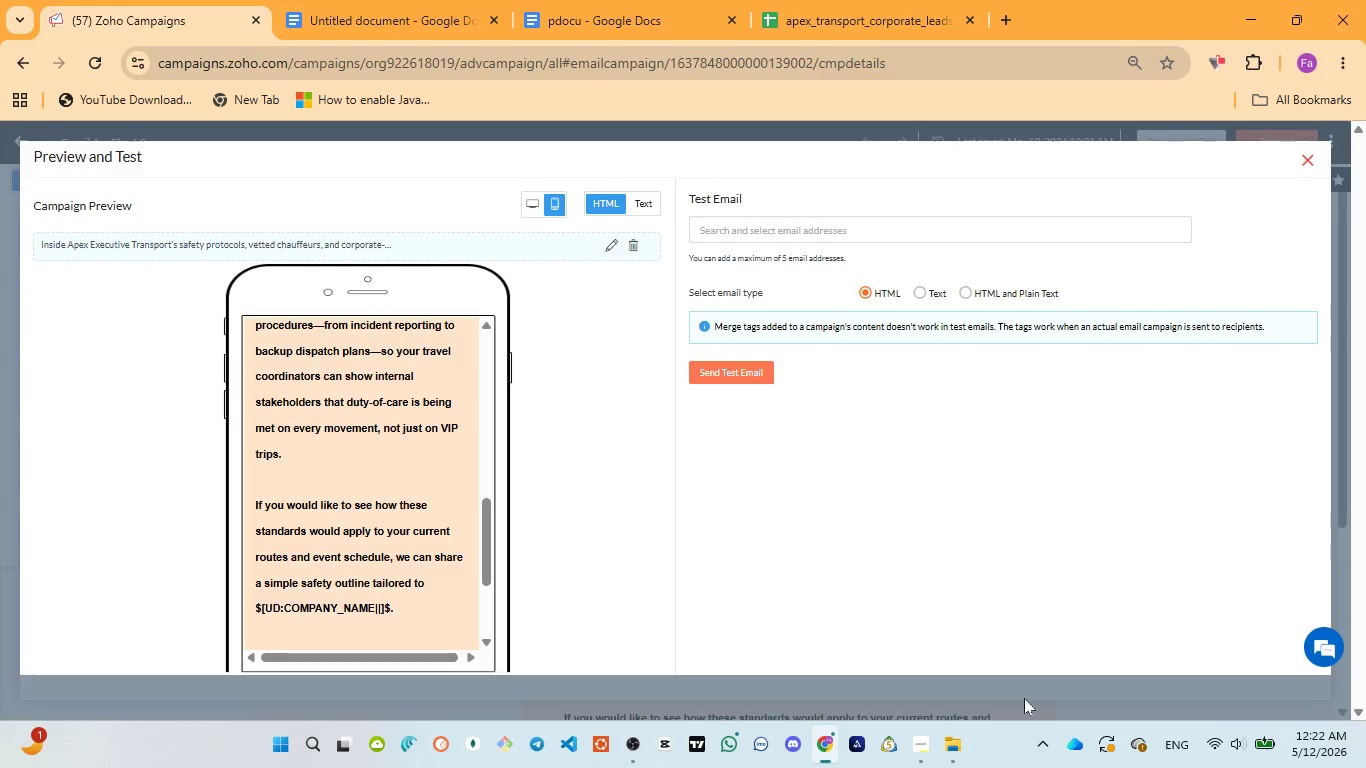 
mouse_move([947, 716])
 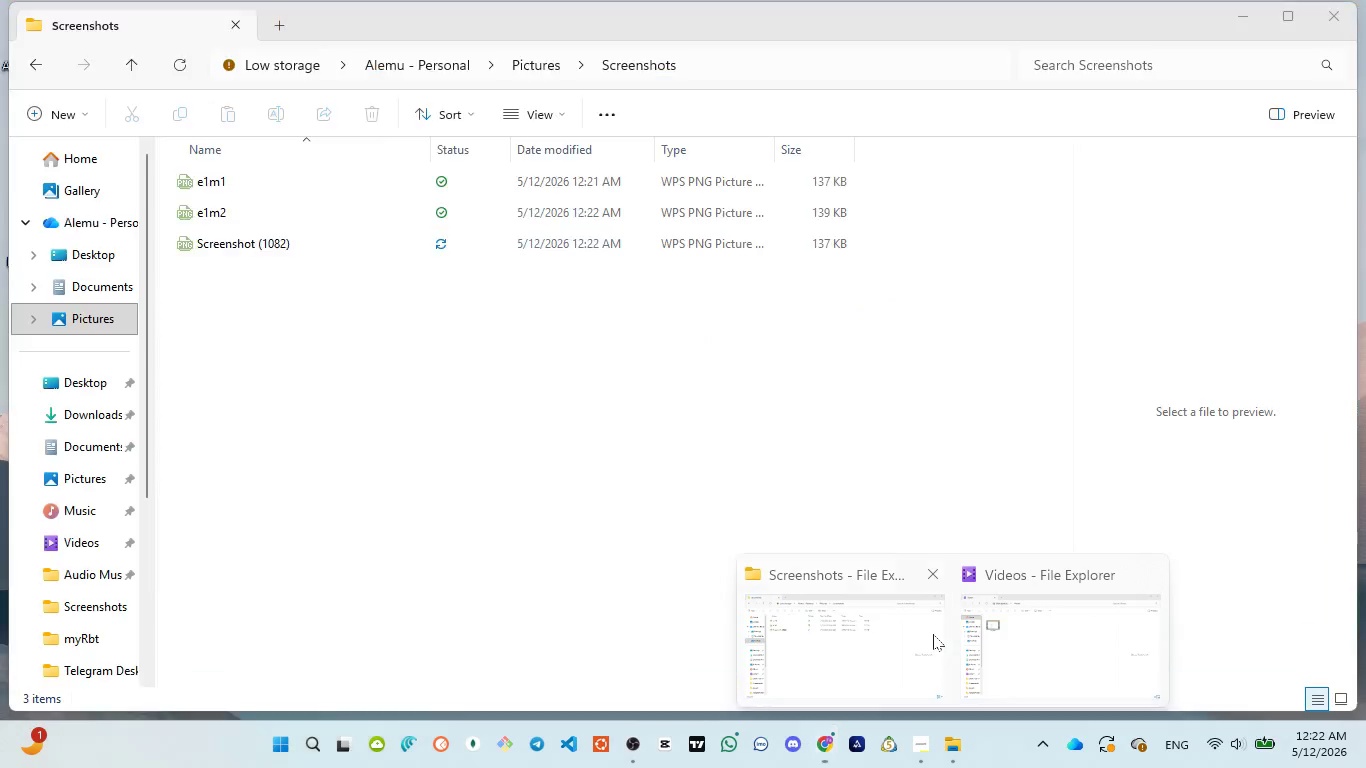 
left_click([933, 634])
 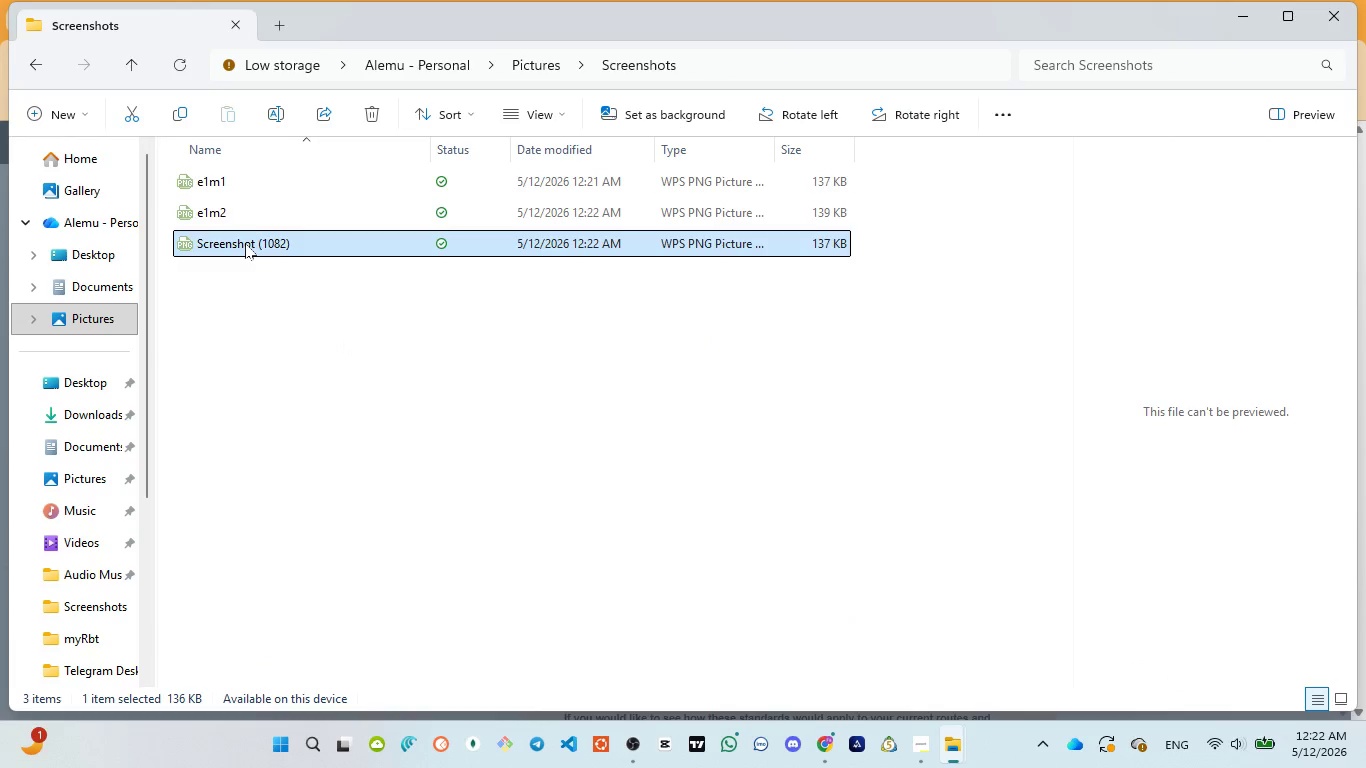 
type(e1m)
 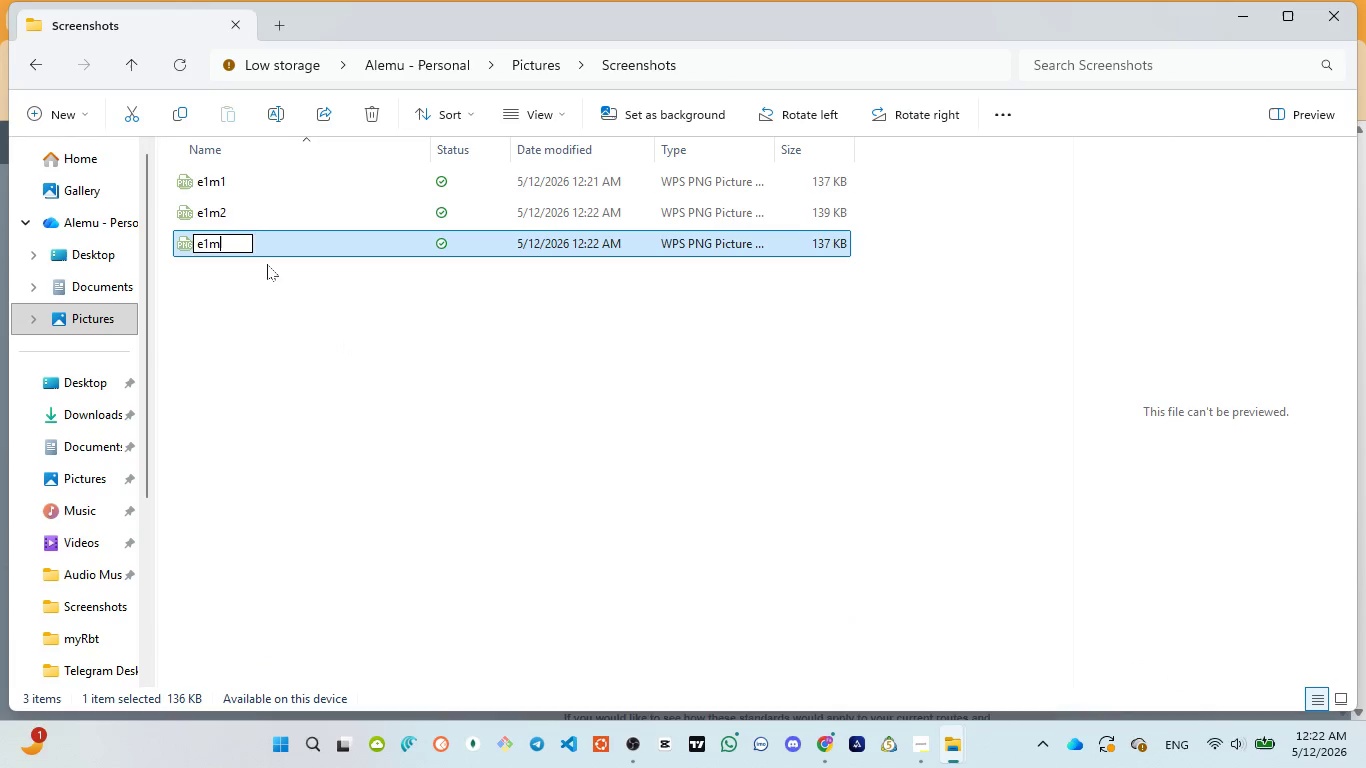 
key(3)
 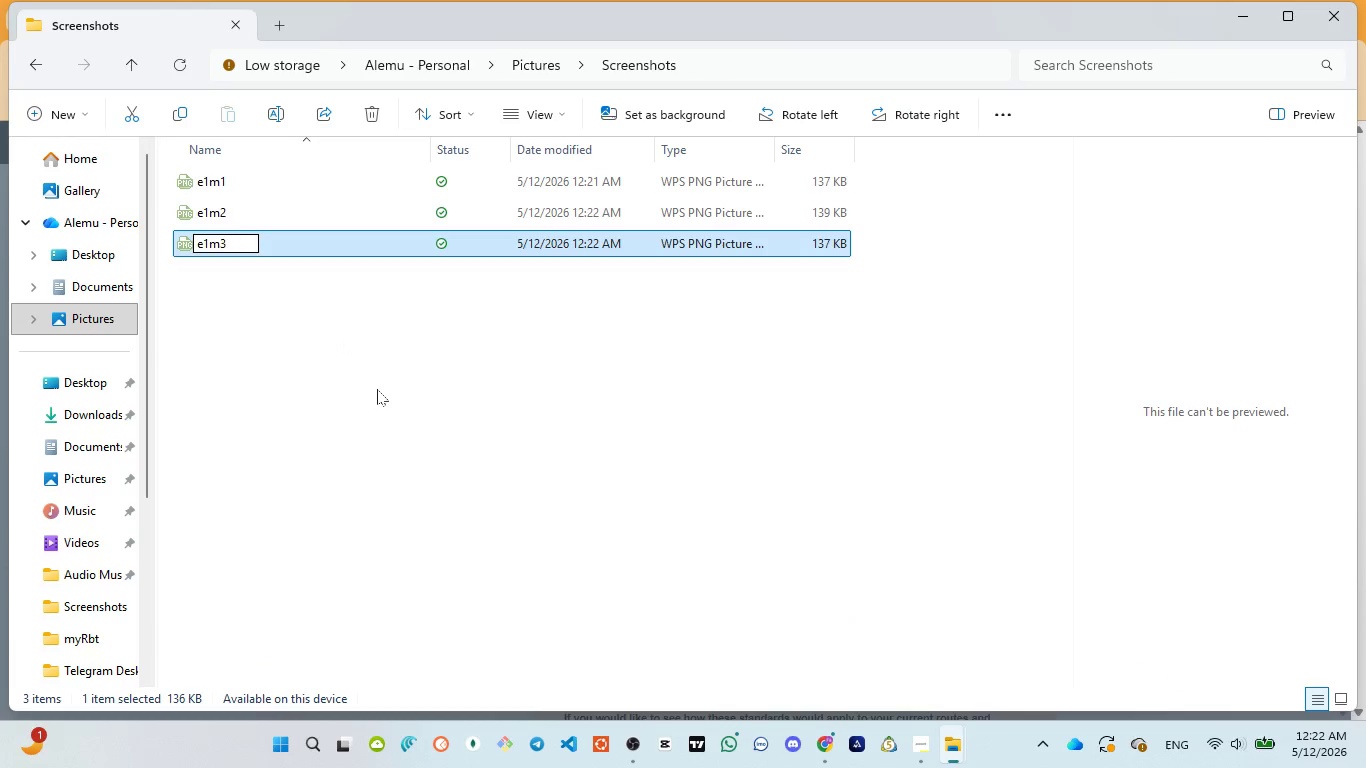 
left_click([377, 389])
 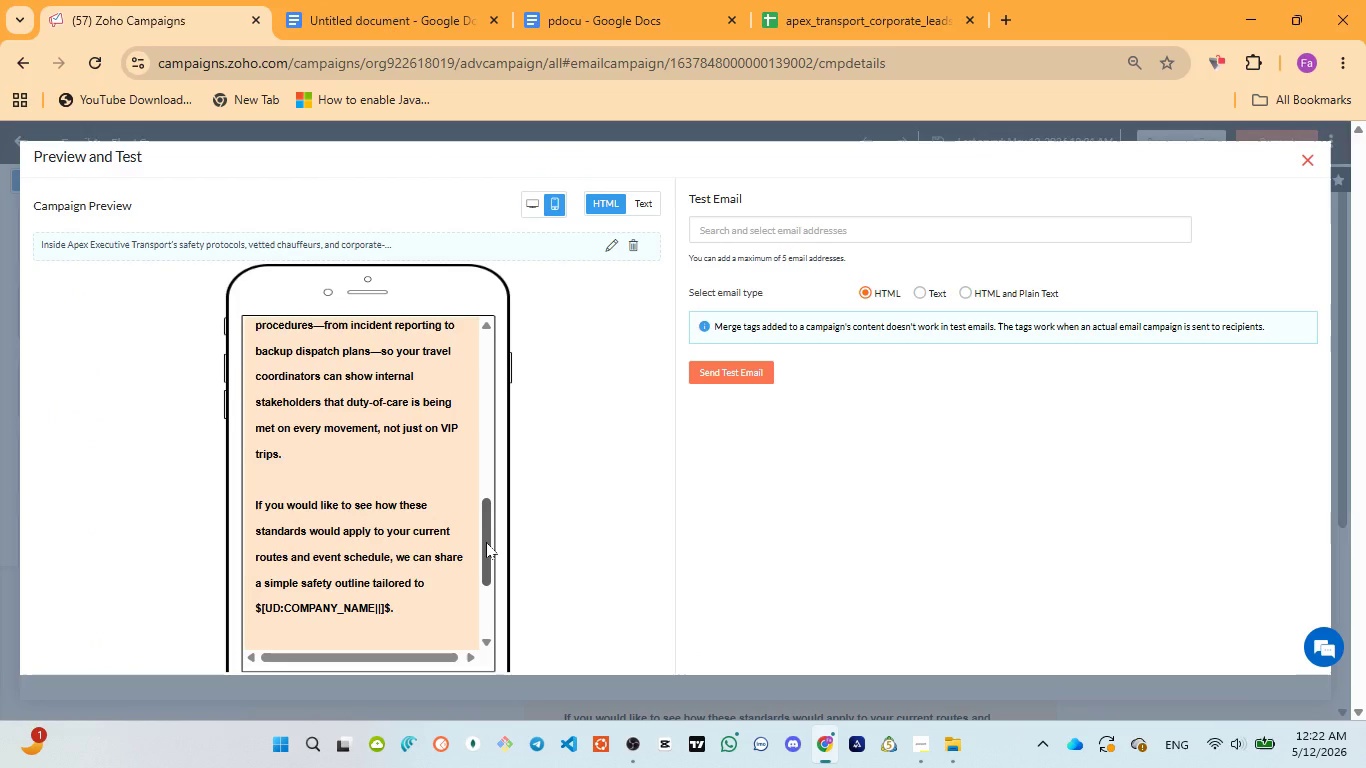 
wait(5.09)
 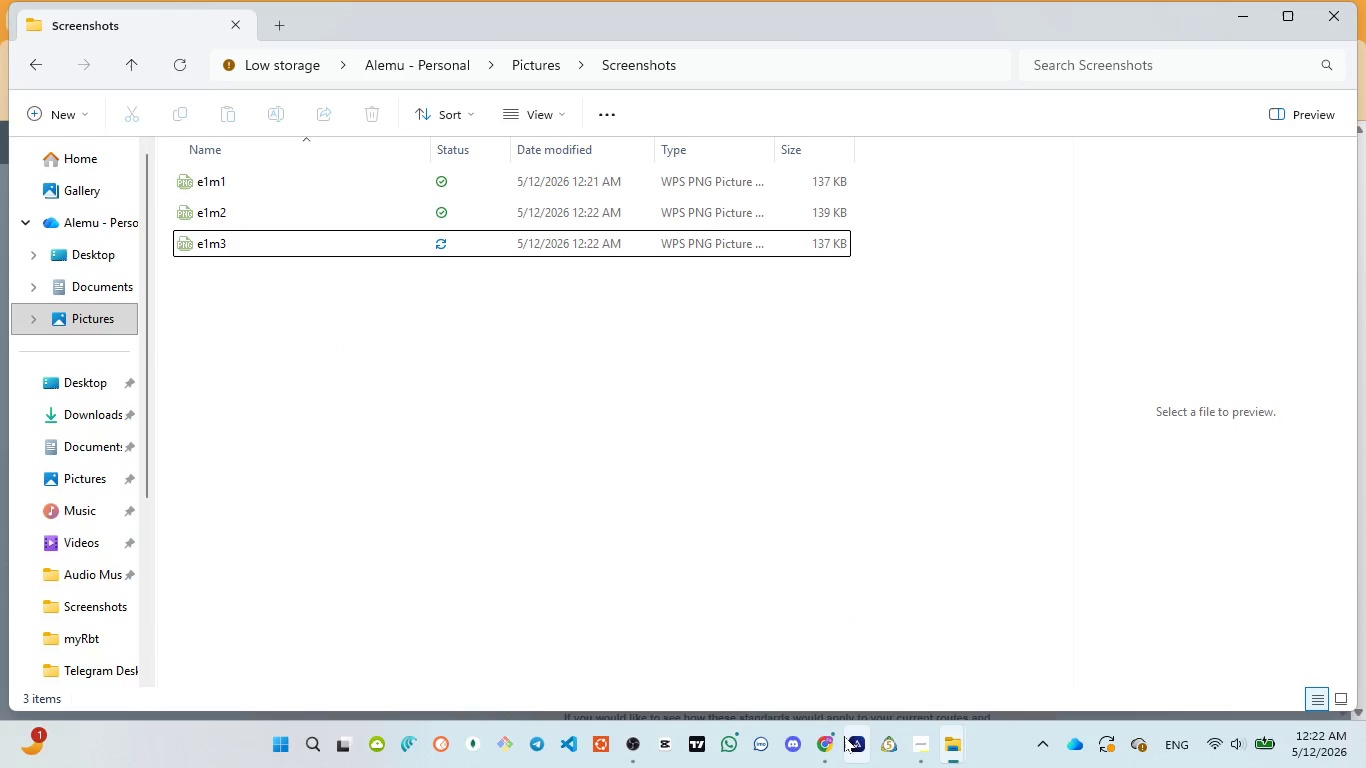 
left_click_drag(start_coordinate=[486, 542], to_coordinate=[482, 598])
 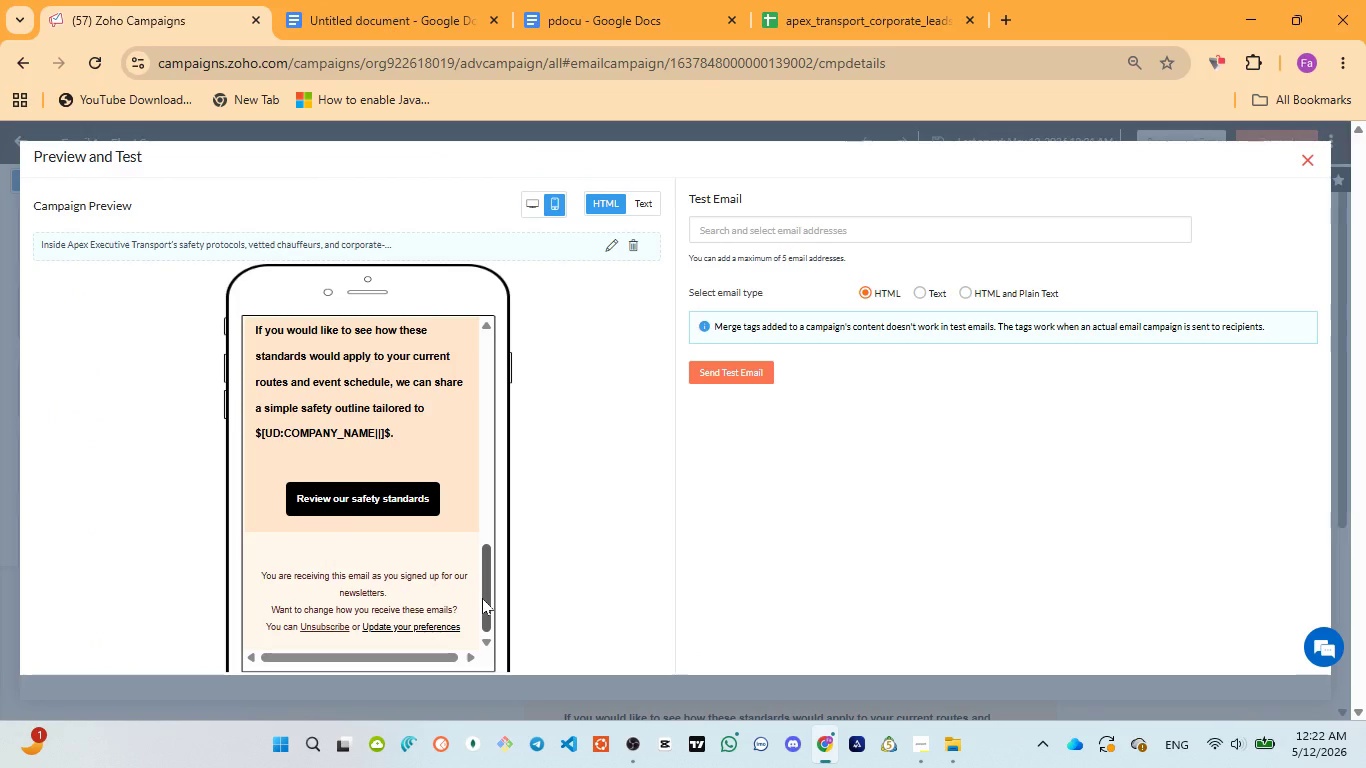 
left_click([482, 598])
 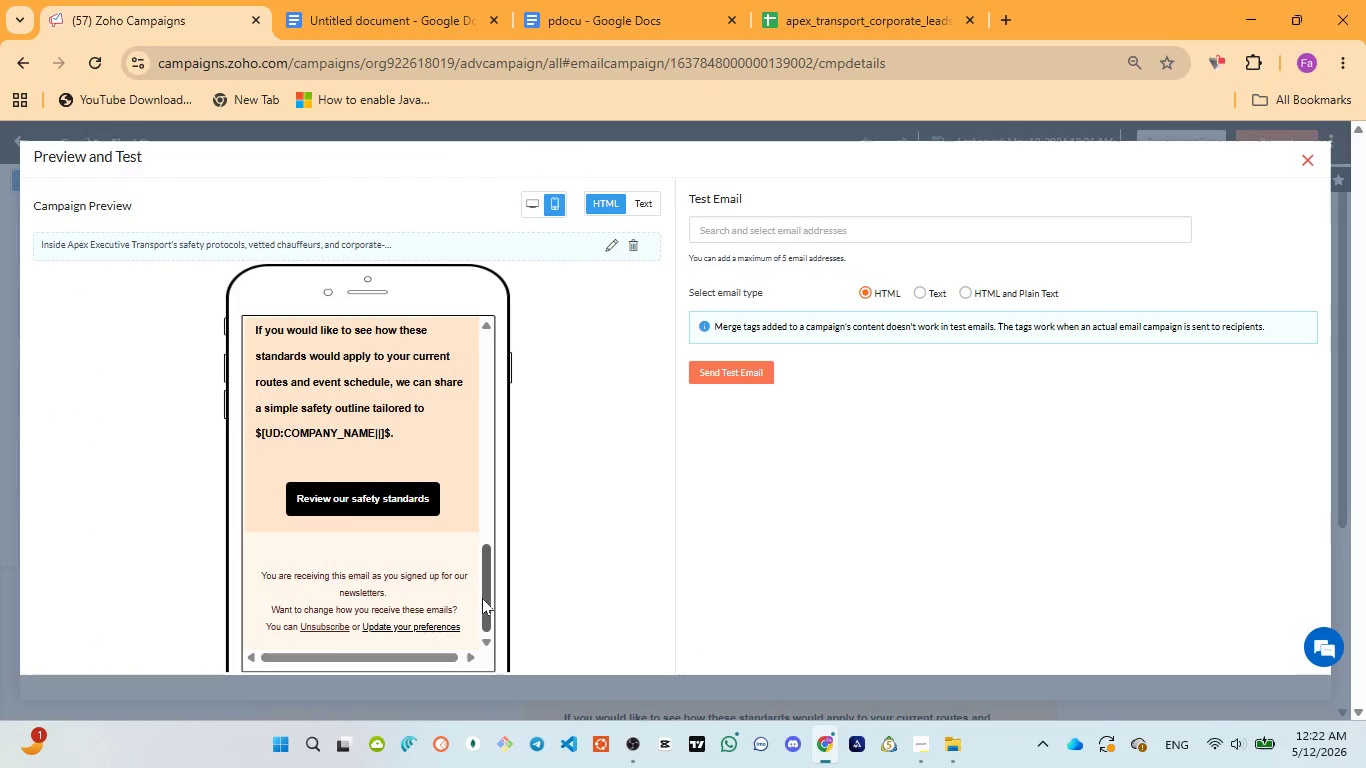 
key(Meta+PrintScreen)
 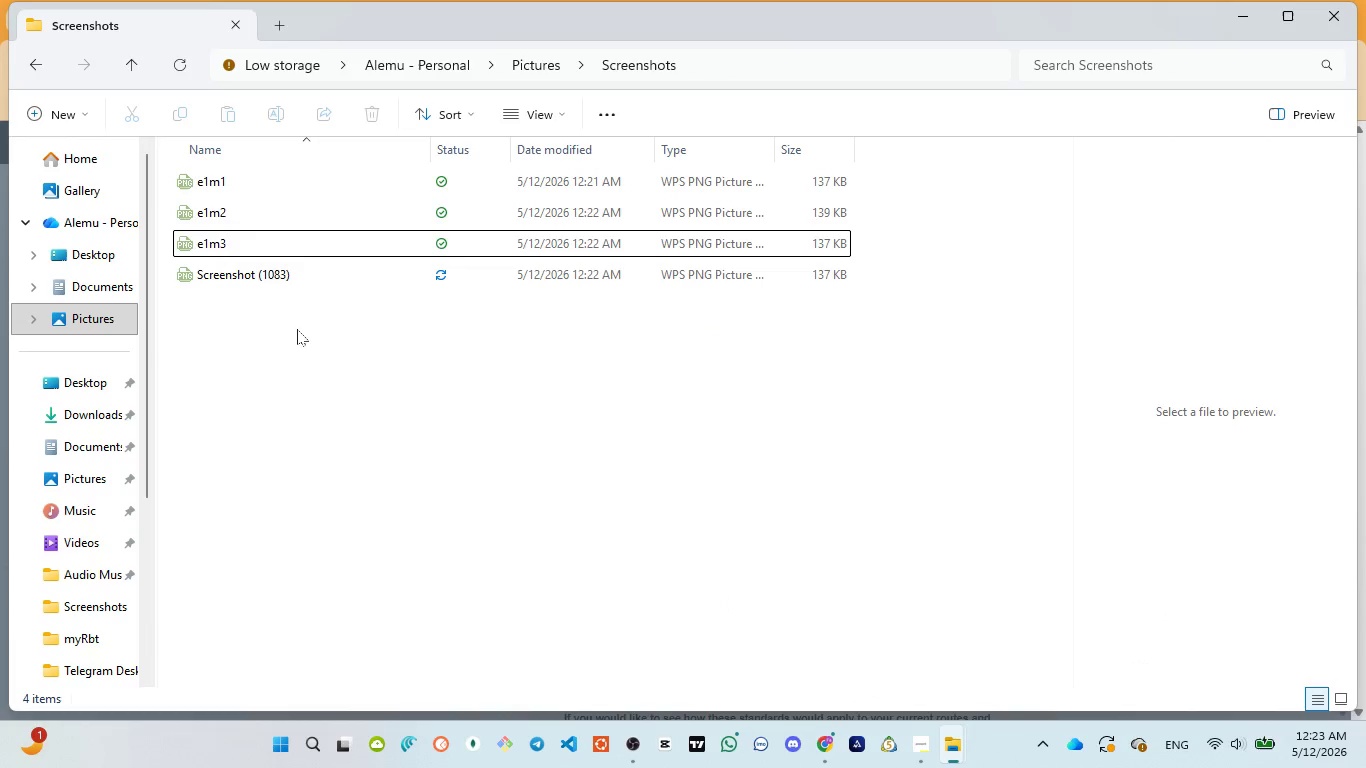 
double_click([241, 266])
 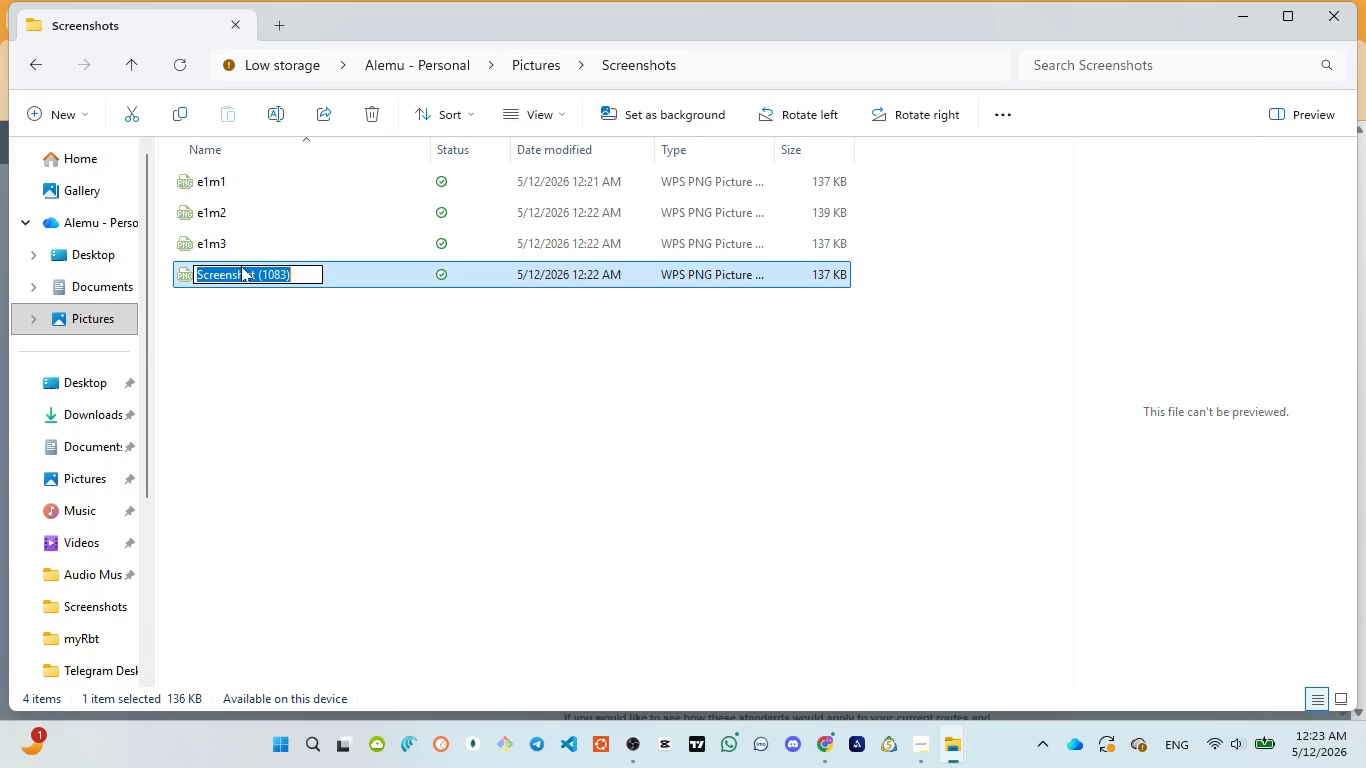 
type(e1m)
 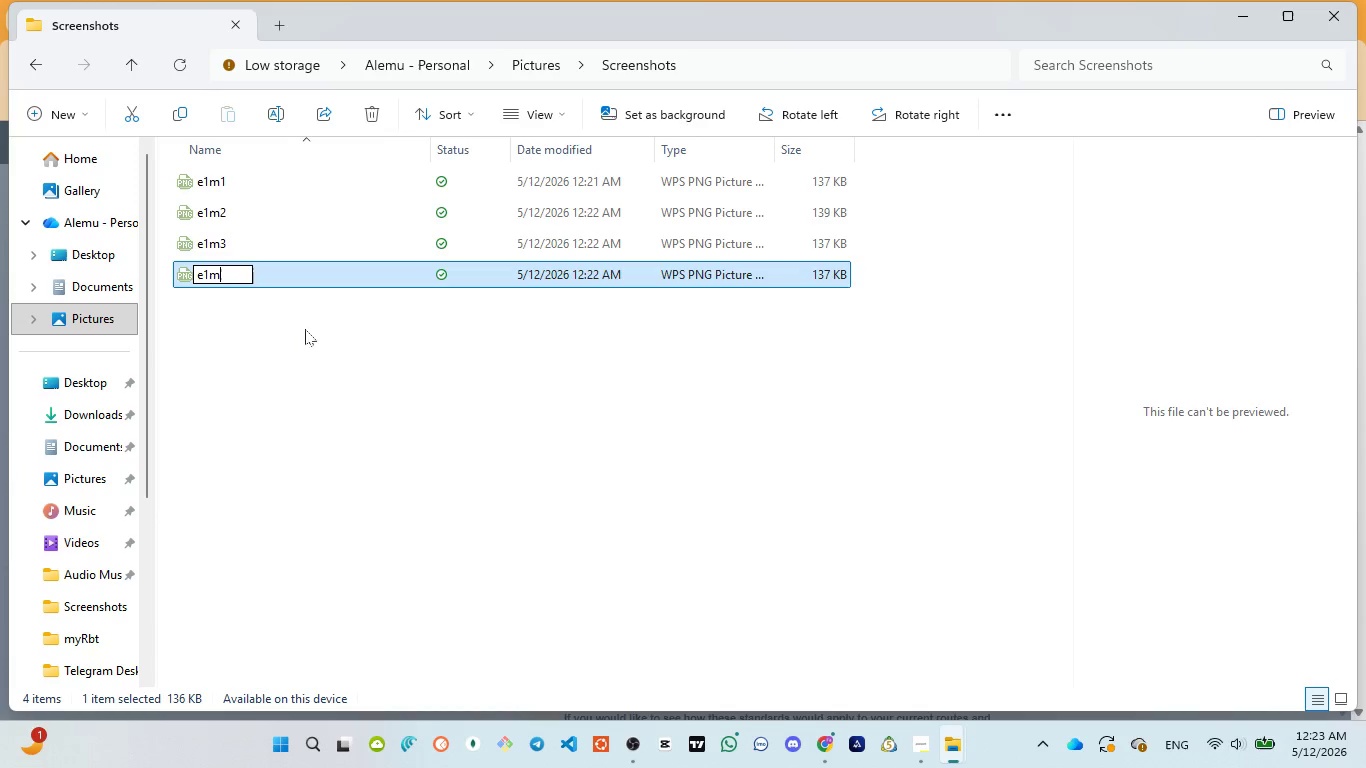 
key(4)
 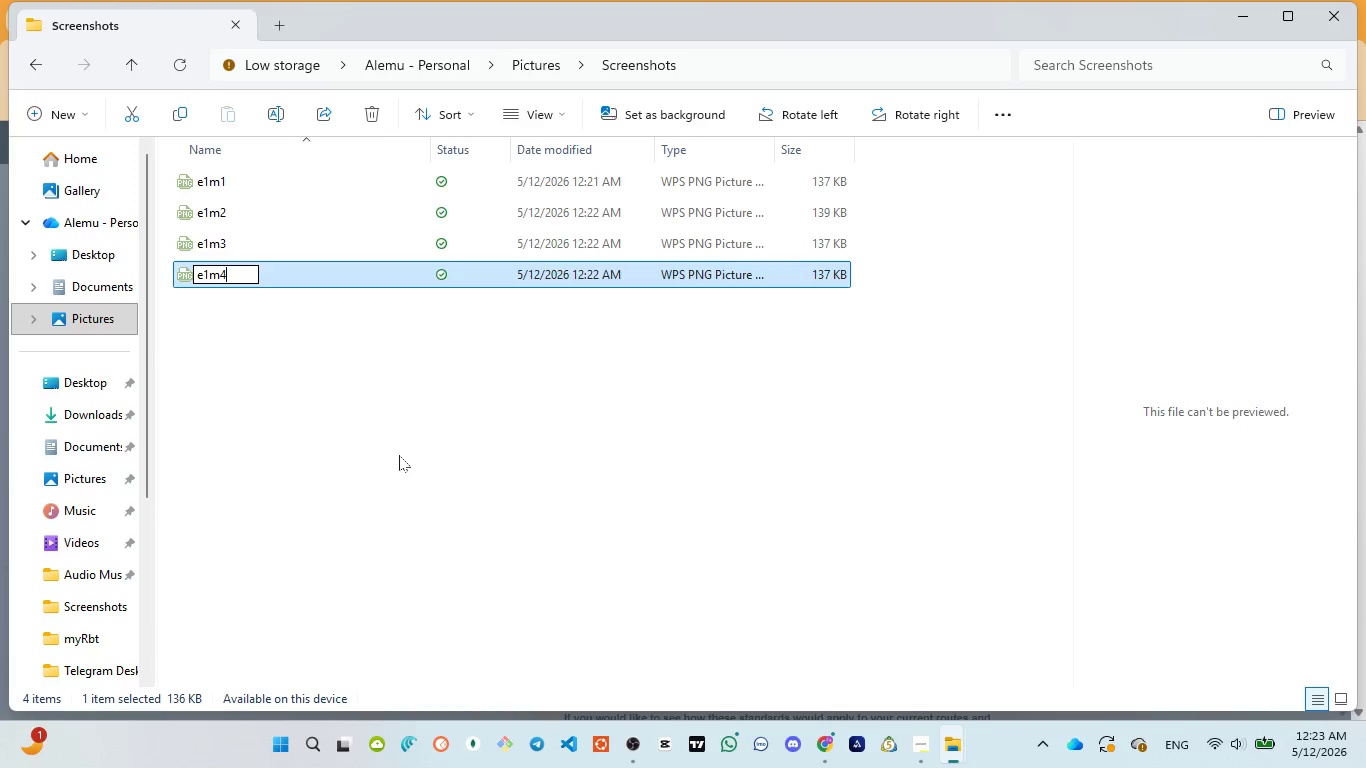 
left_click([399, 455])
 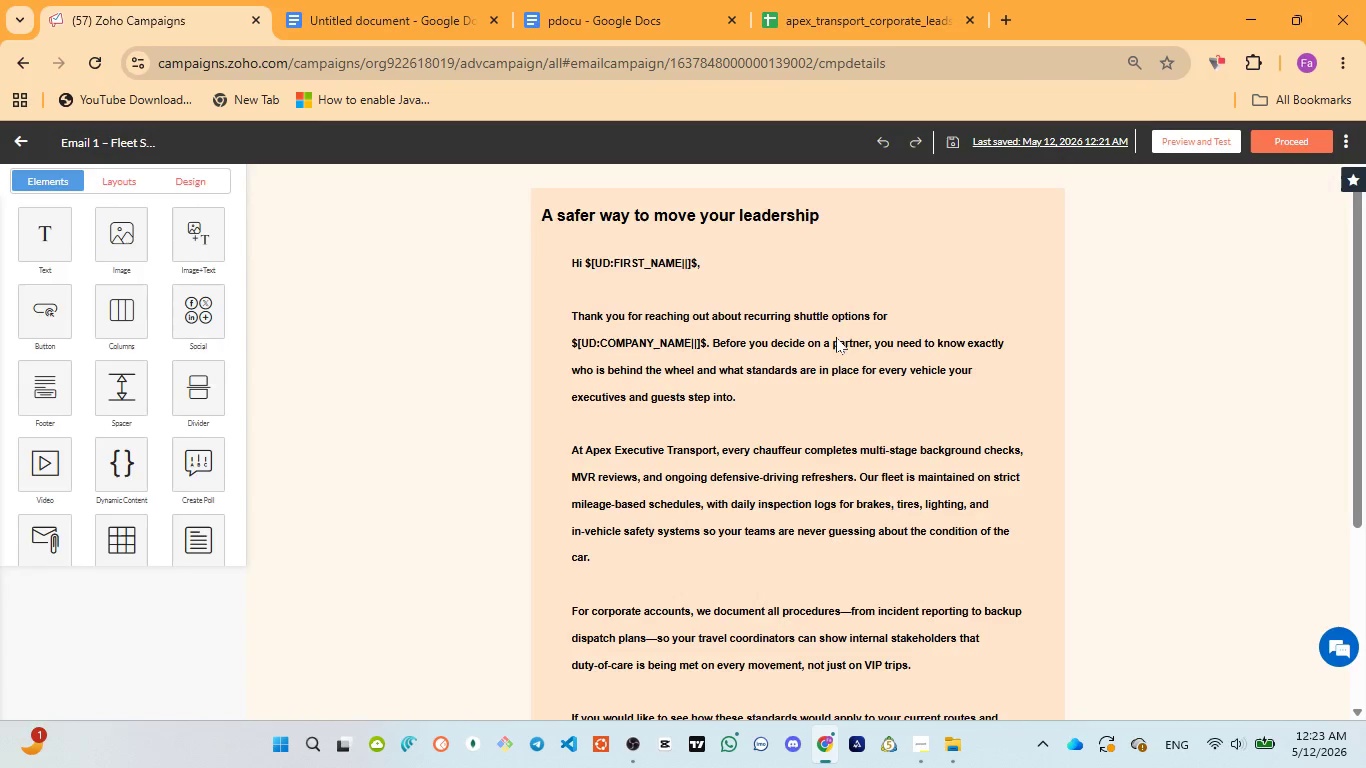 
wait(5.88)
 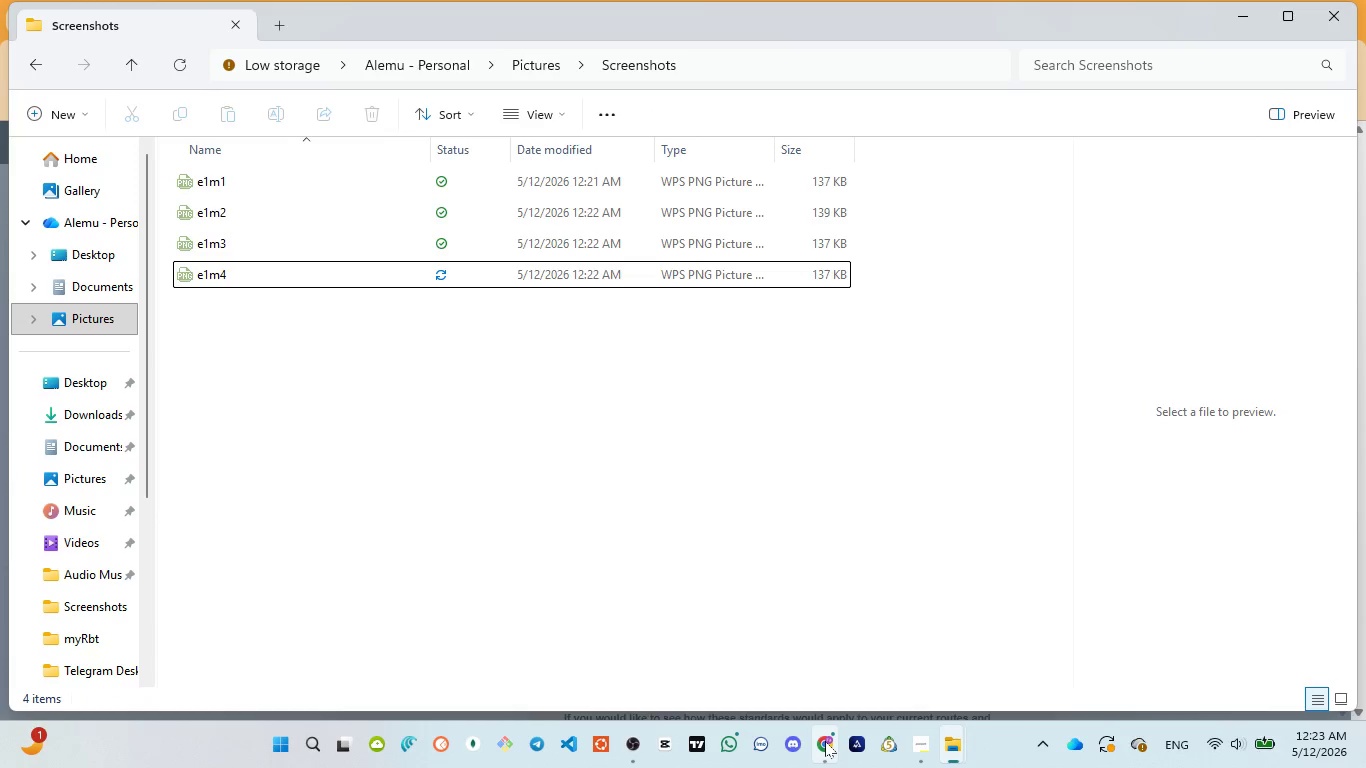 
left_click([1277, 147])
 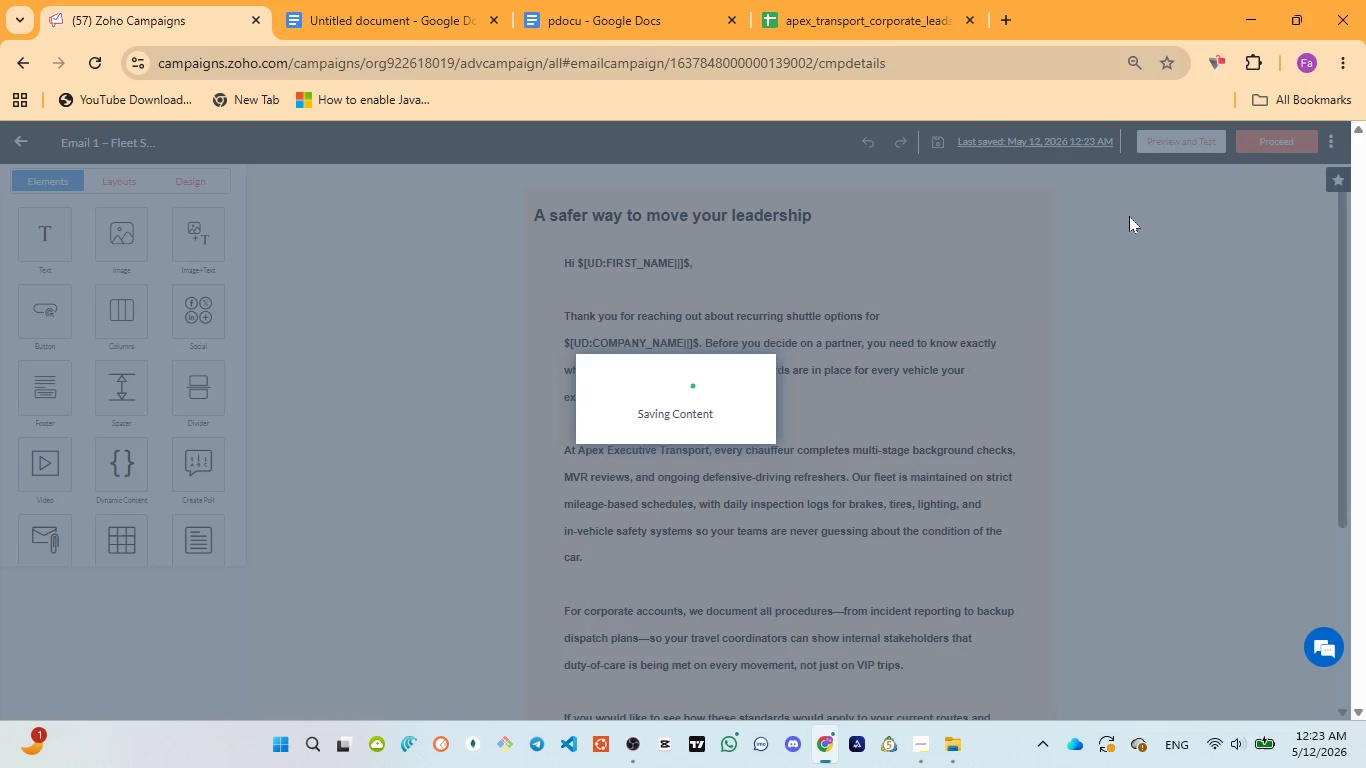 
wait(11.5)
 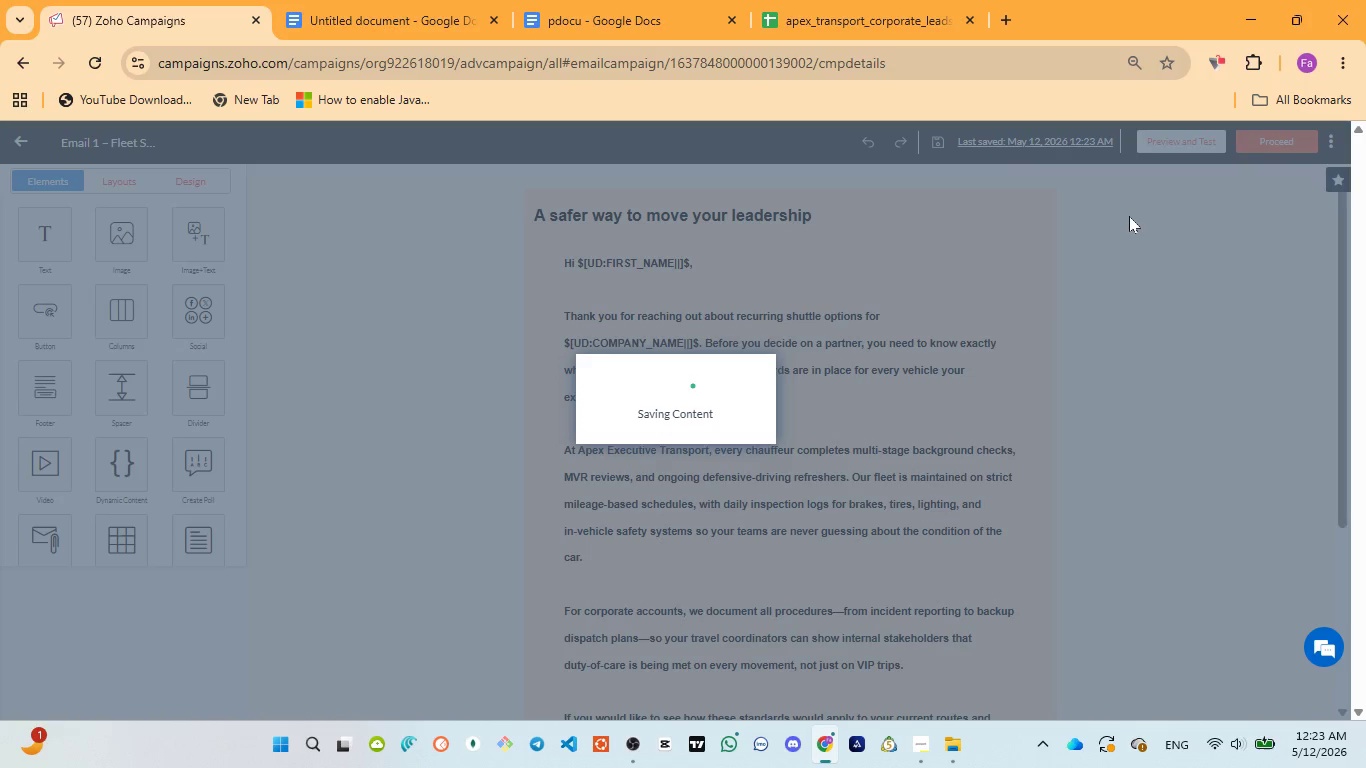 
left_click([291, 210])
 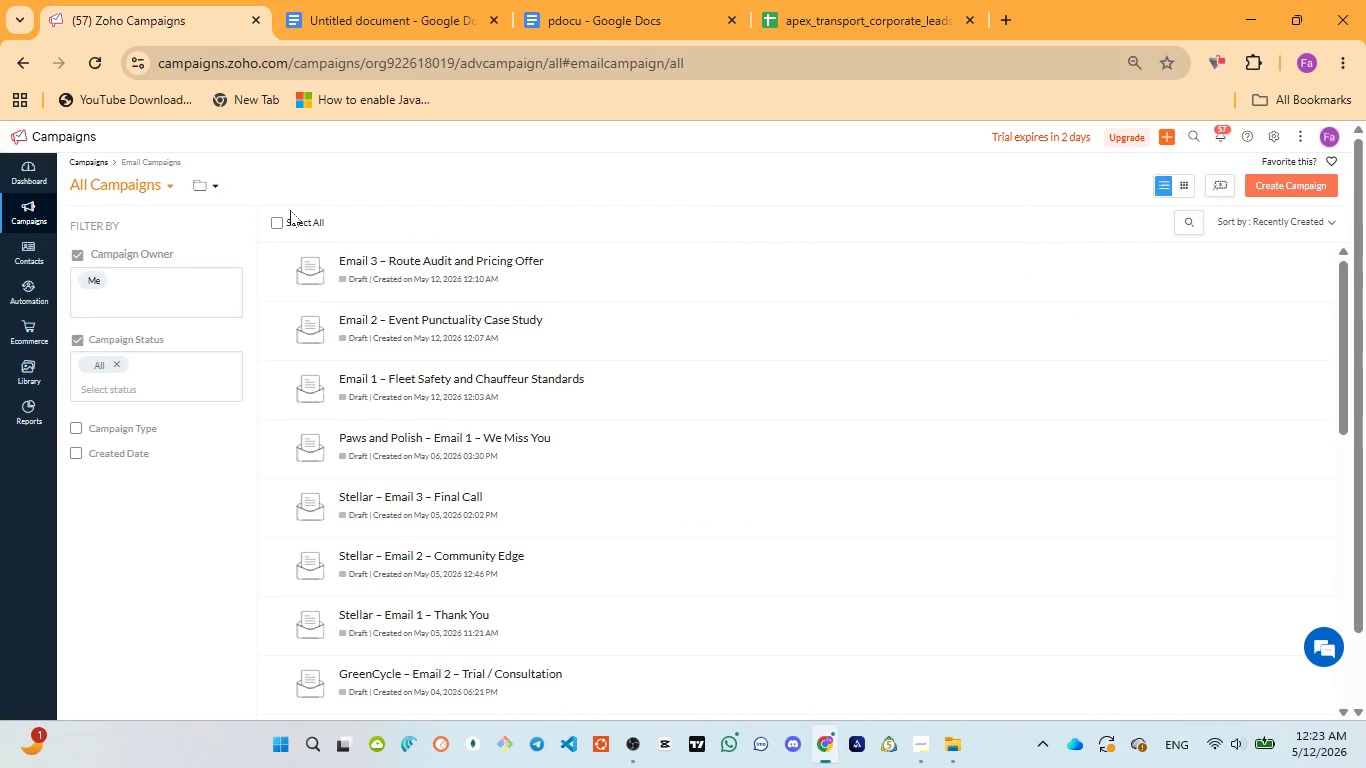 
wait(5.98)
 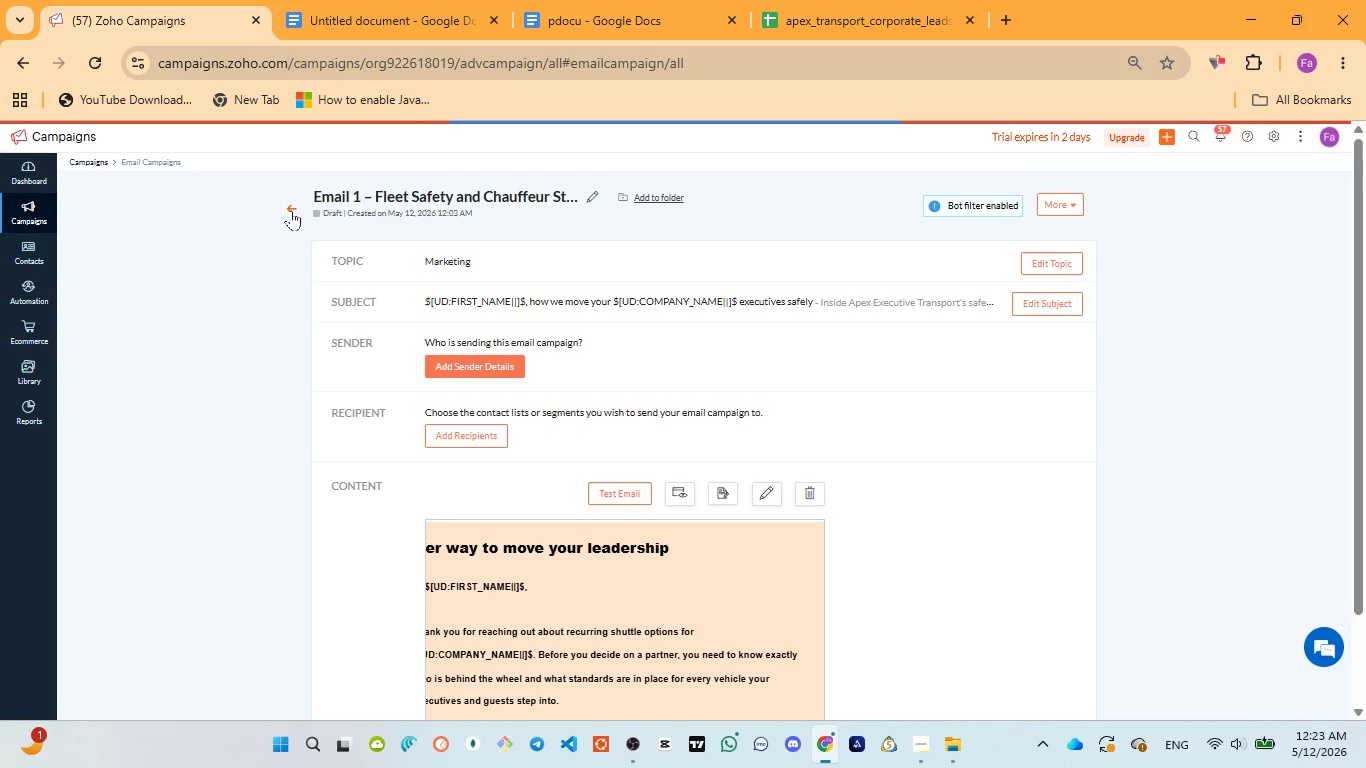 
left_click([469, 315])
 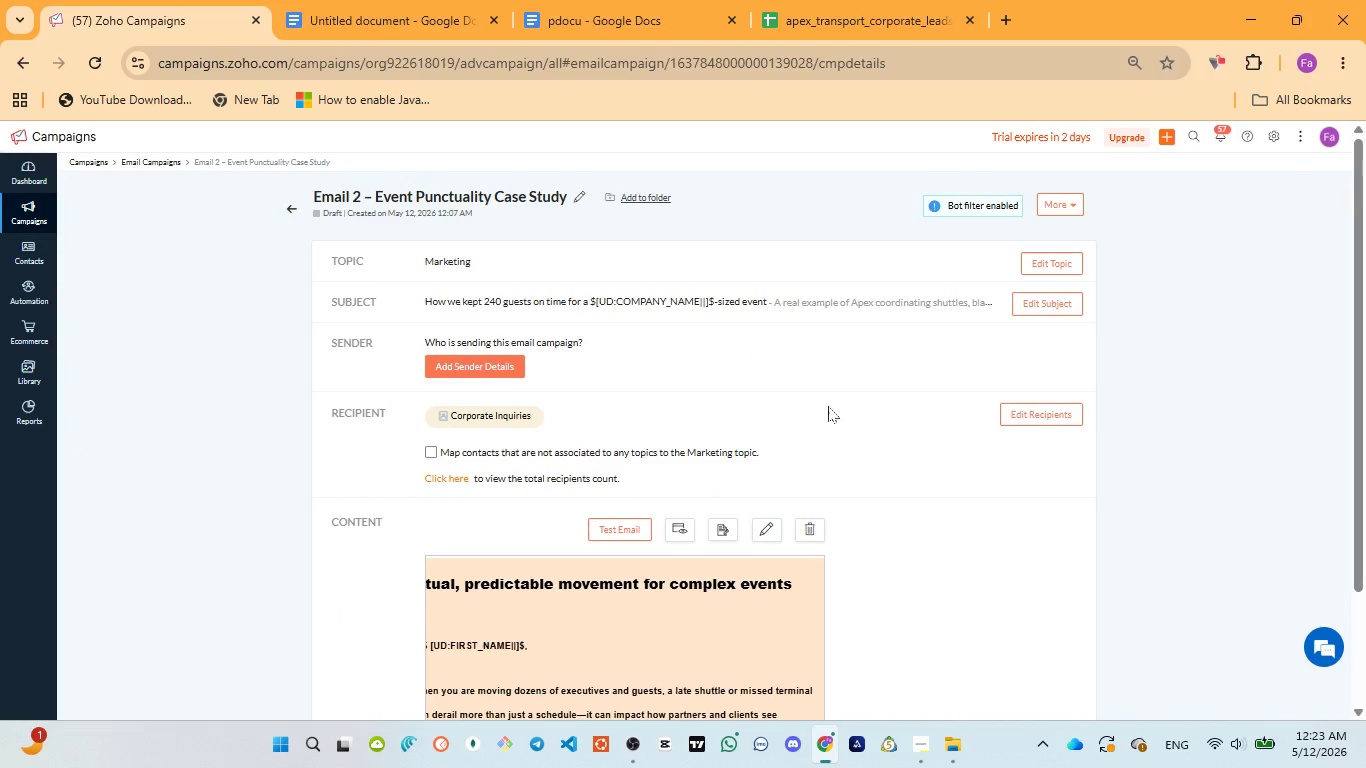 
left_click([760, 530])
 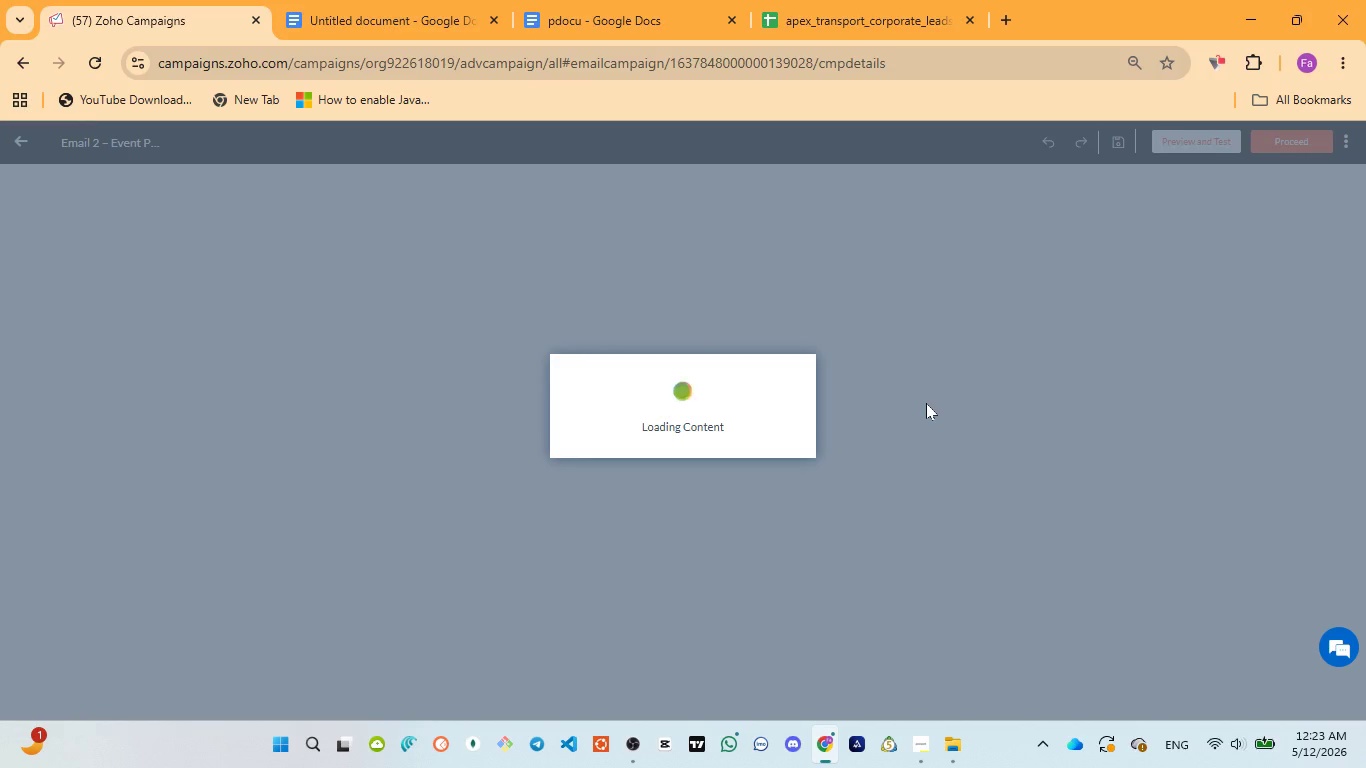 
wait(17.23)
 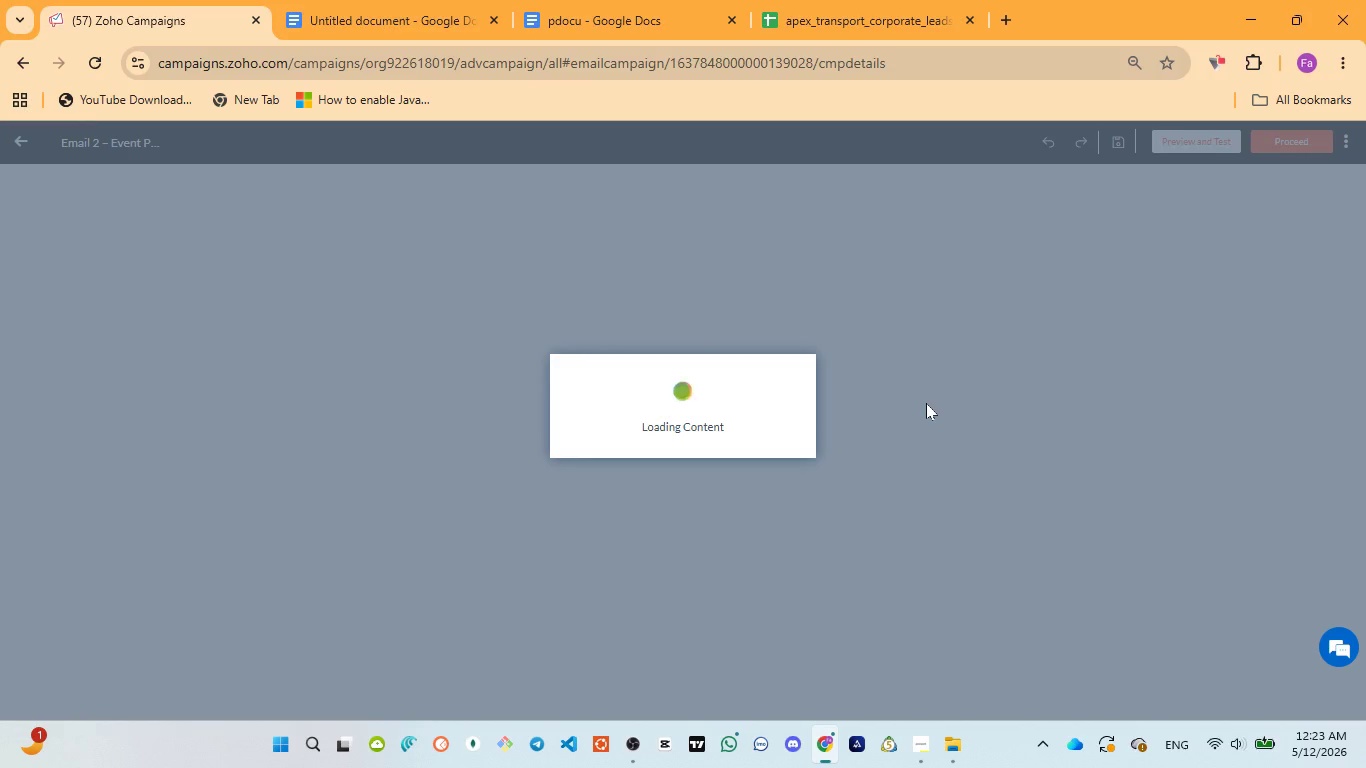 
left_click([927, 643])